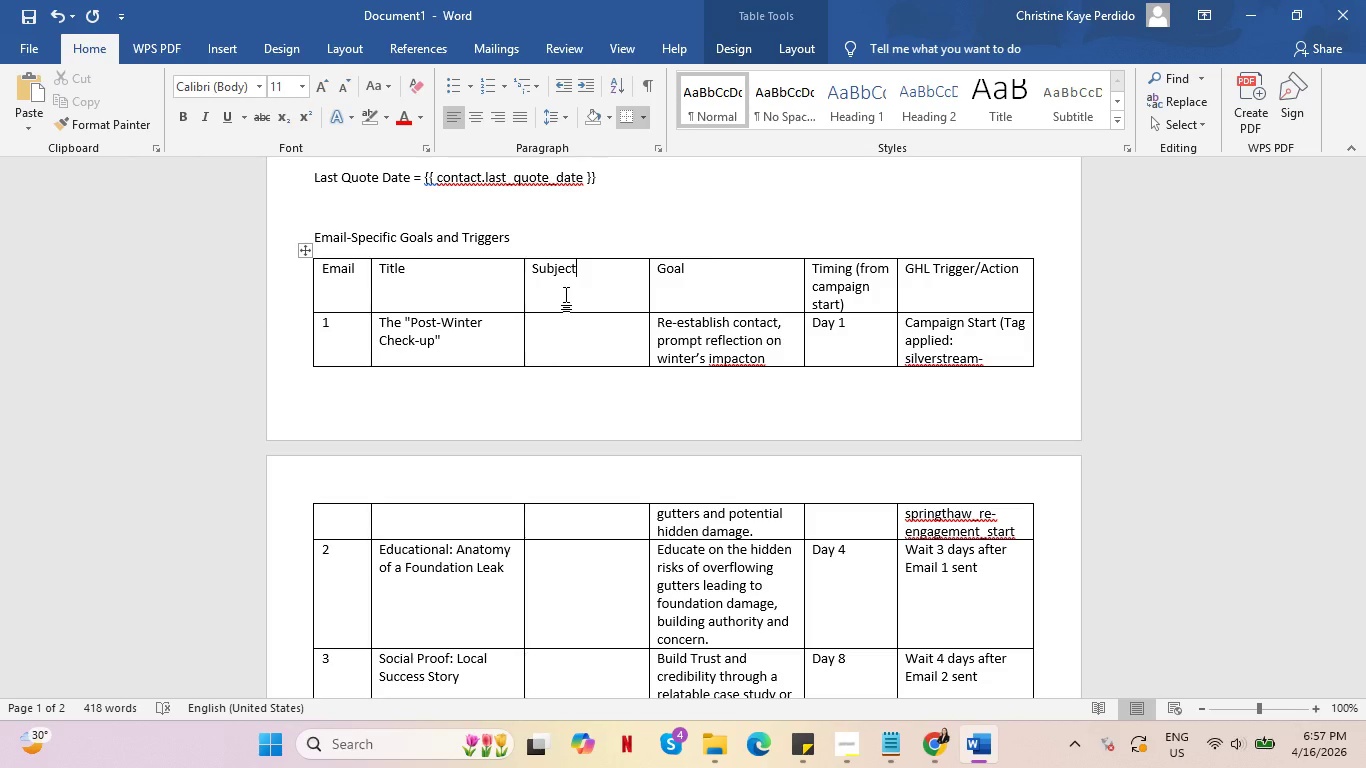 
left_click([575, 321])
 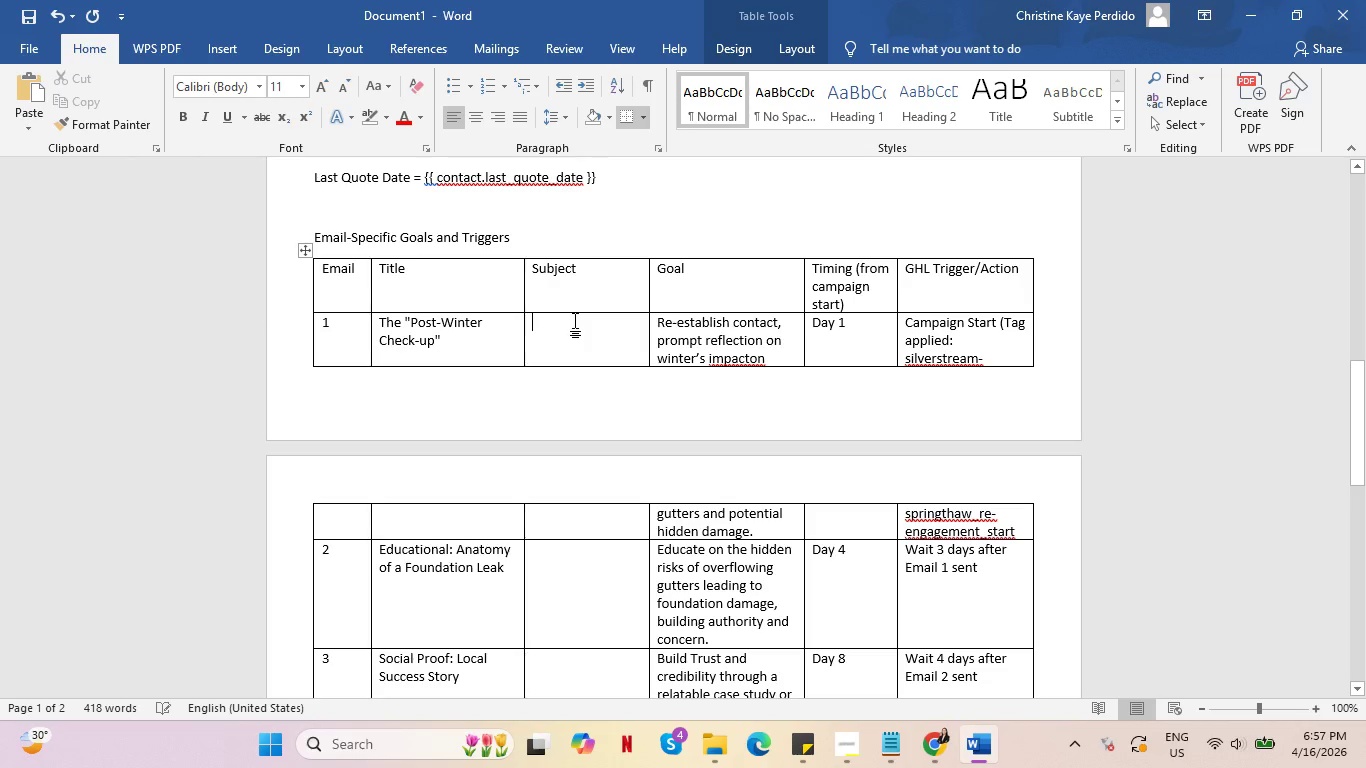 
key(Alt+AltLeft)
 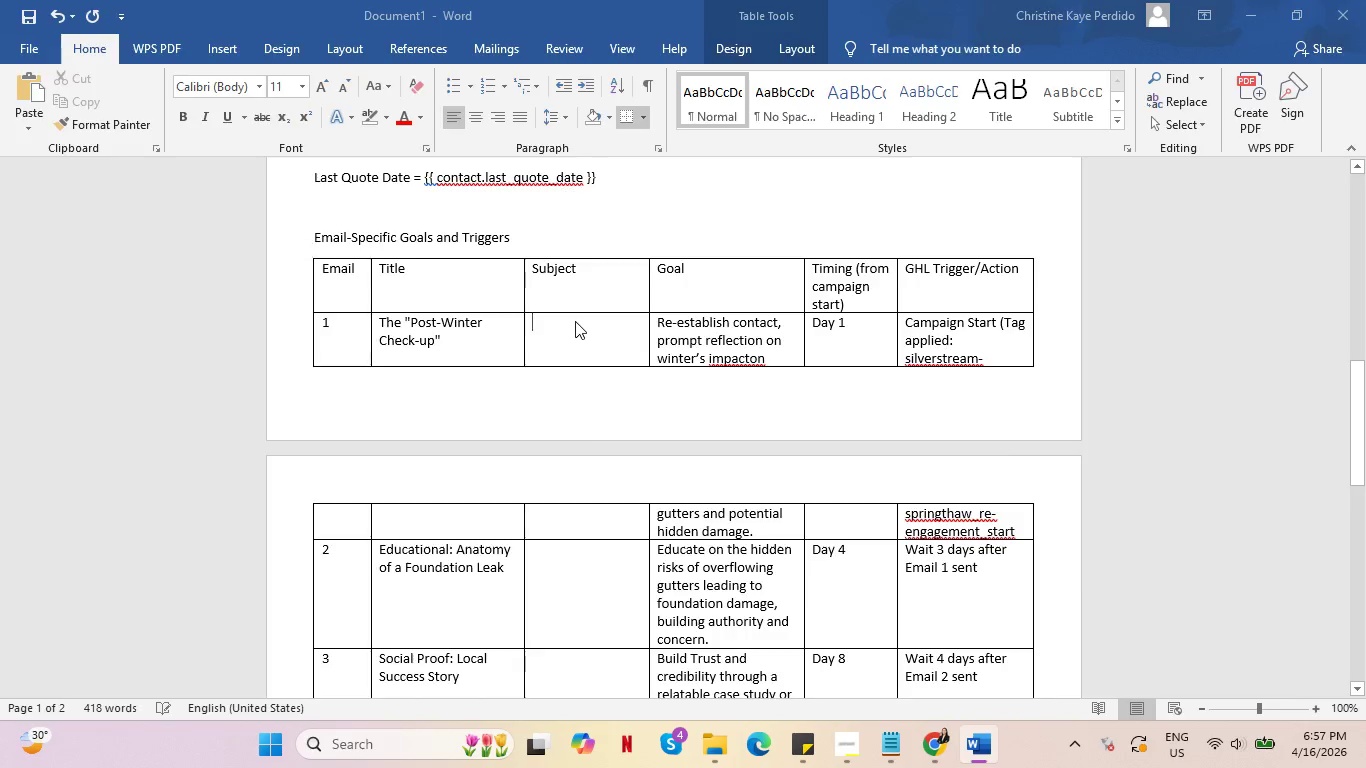 
key(Alt+Tab)
 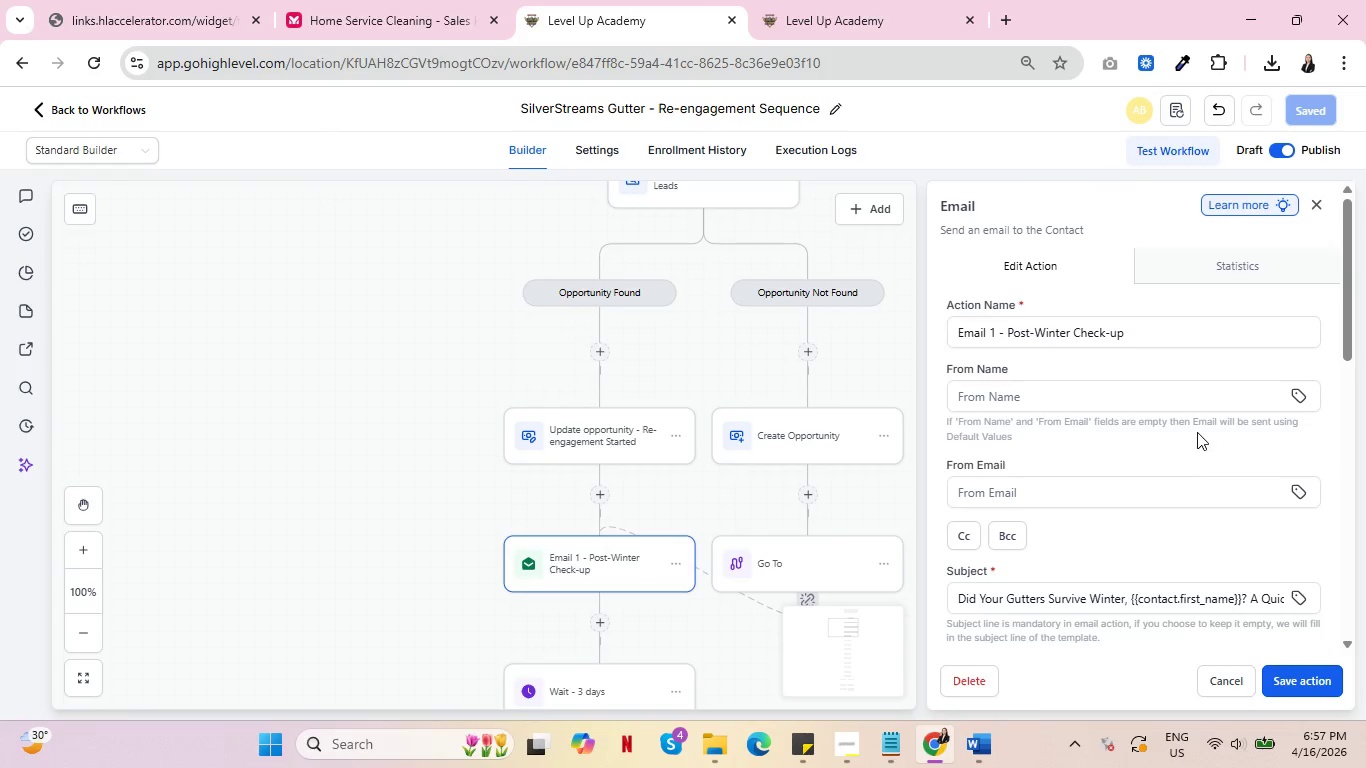 
scroll: coordinate [1194, 431], scroll_direction: down, amount: 2.0
 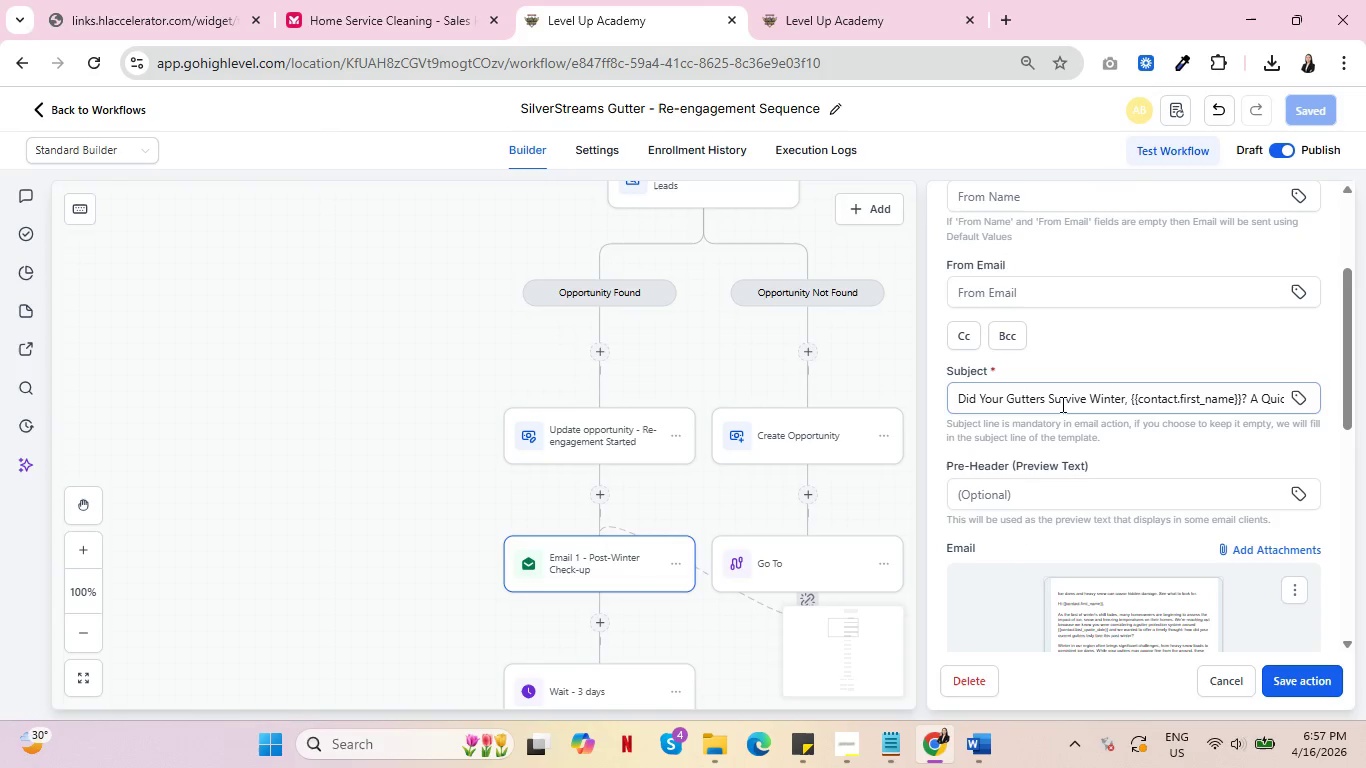 
left_click([1061, 400])
 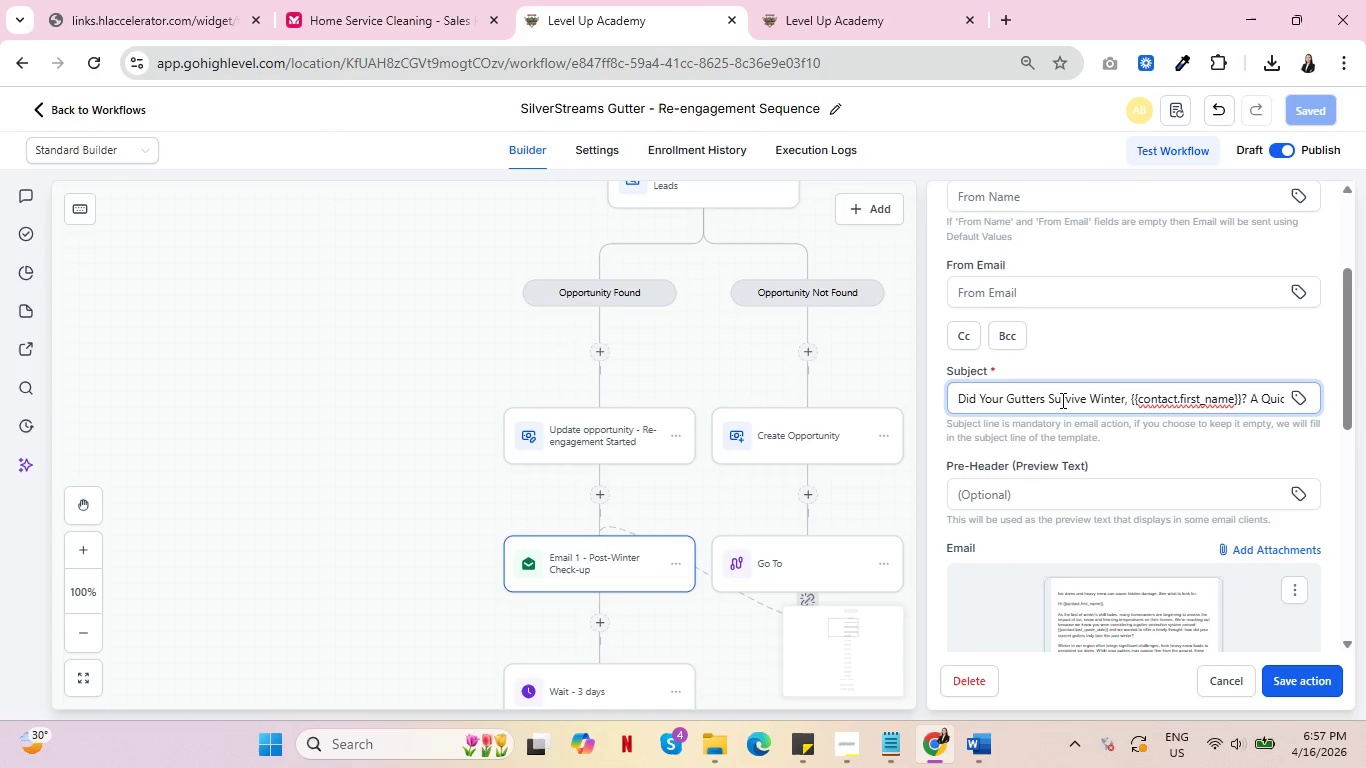 
key(Control+ControlLeft)
 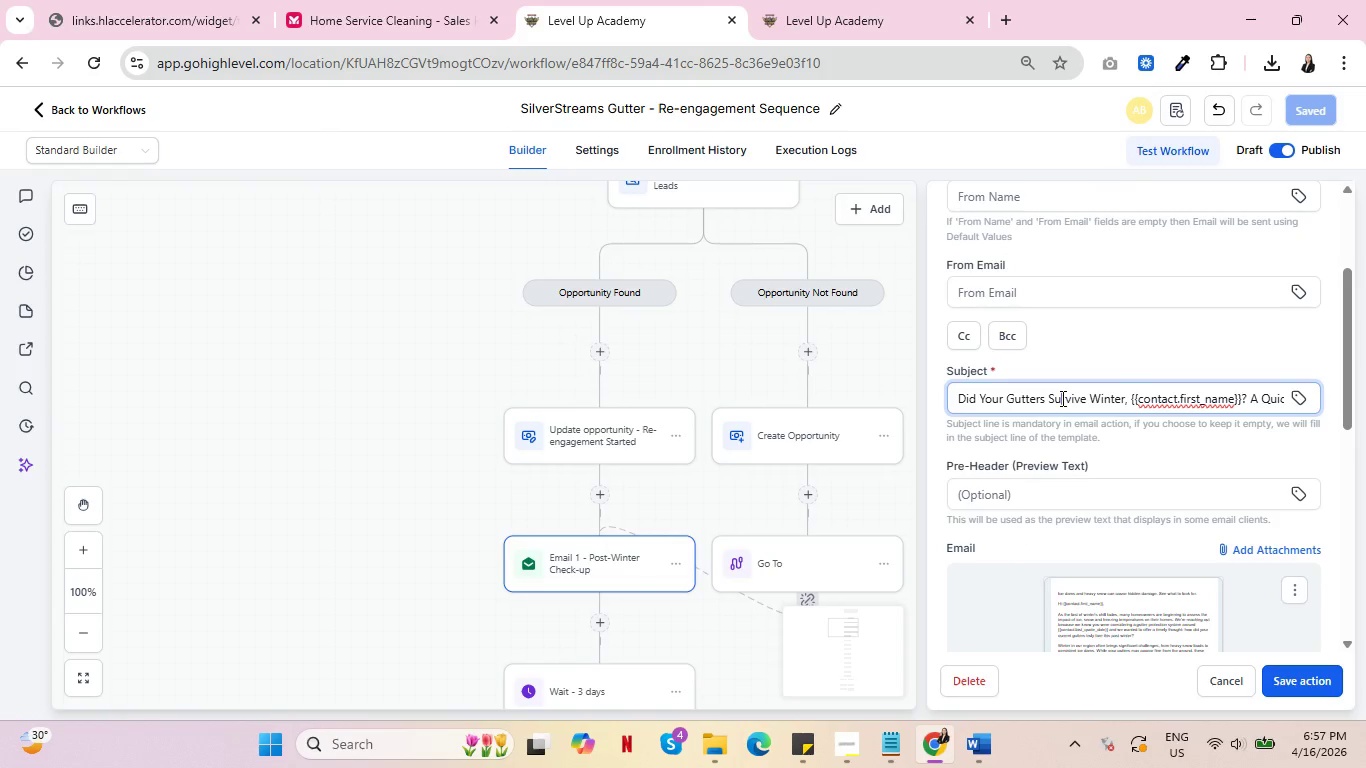 
key(Control+A)
 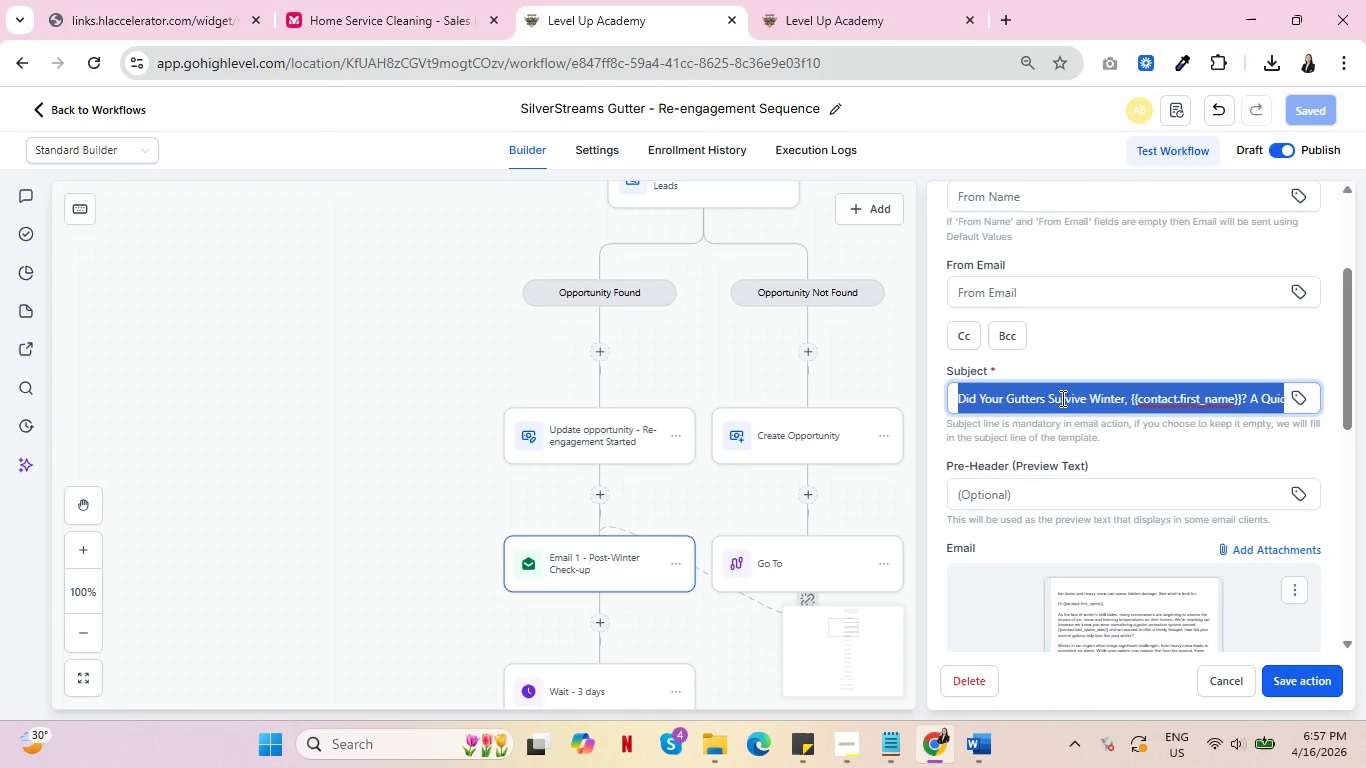 
key(Control+C)
 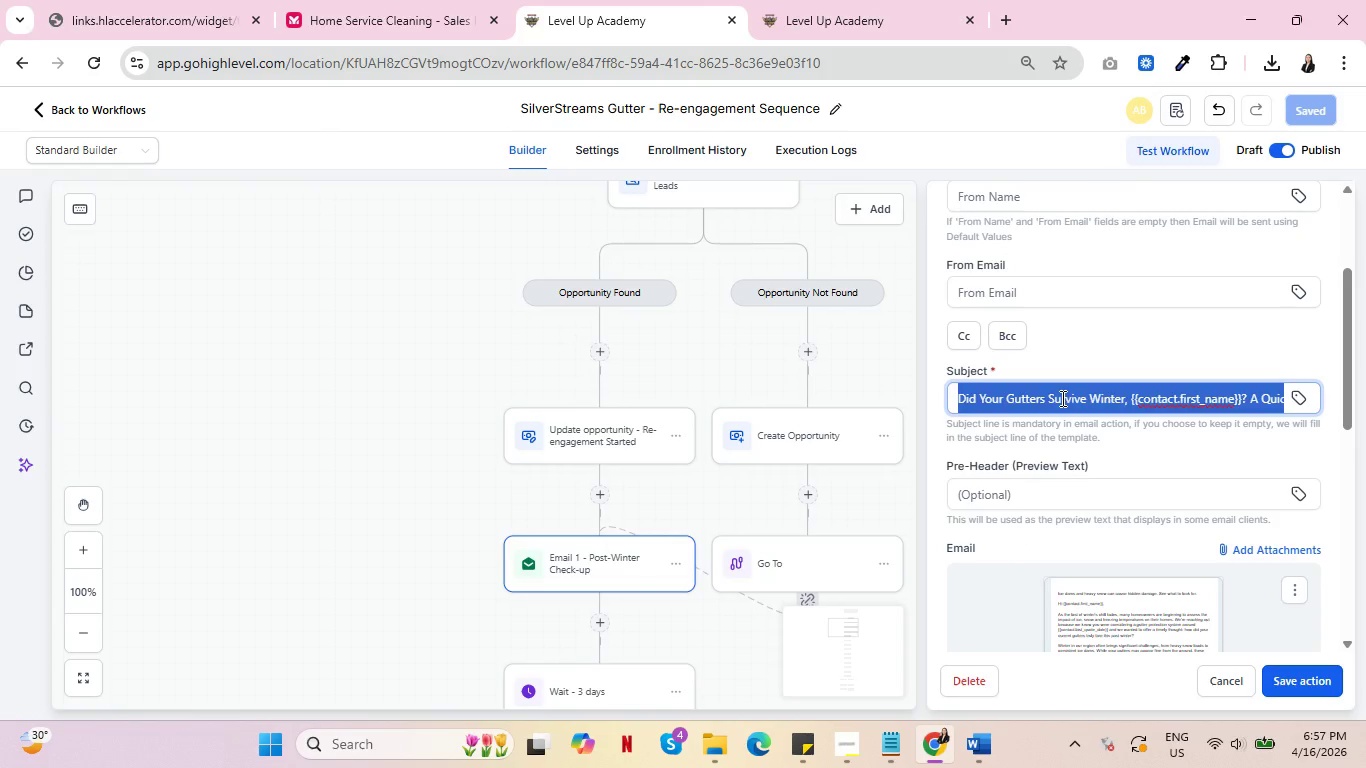 
key(Alt+AltLeft)
 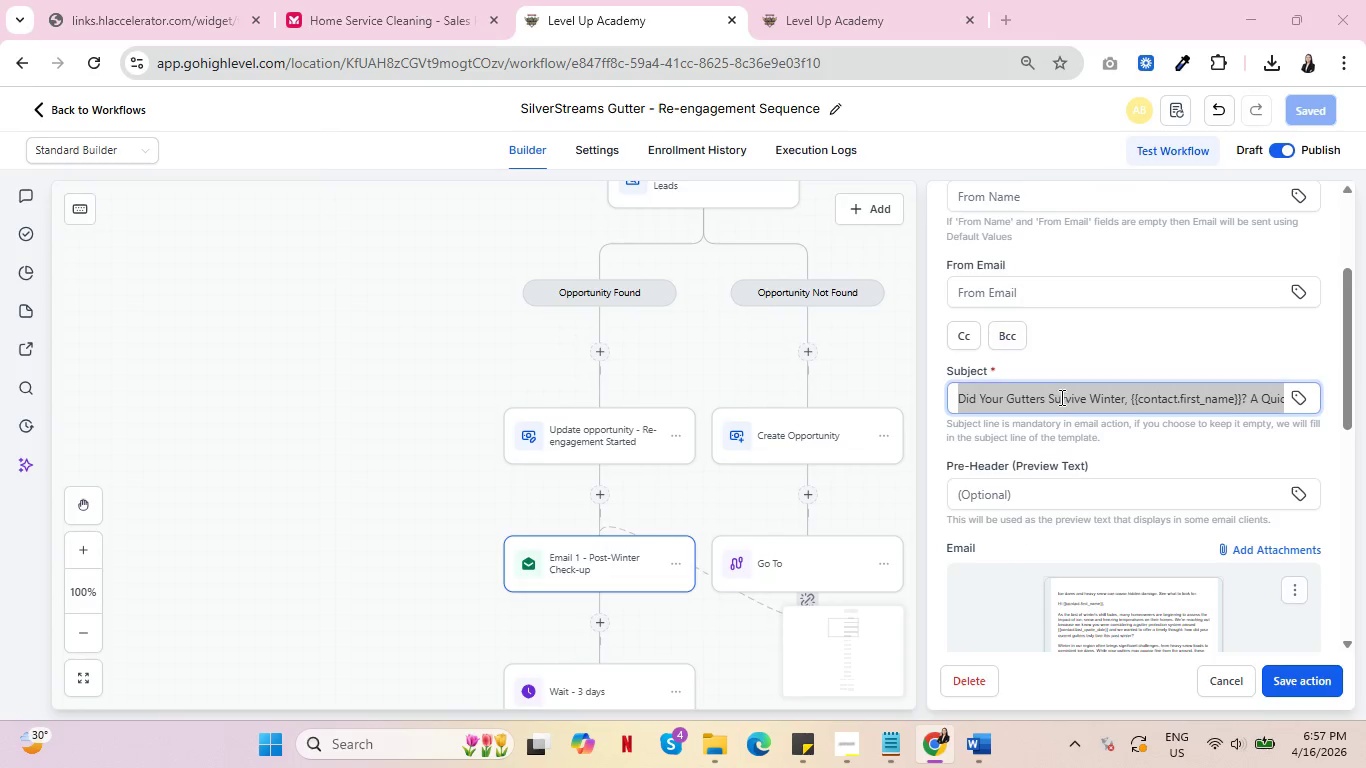 
key(Alt+Tab)
 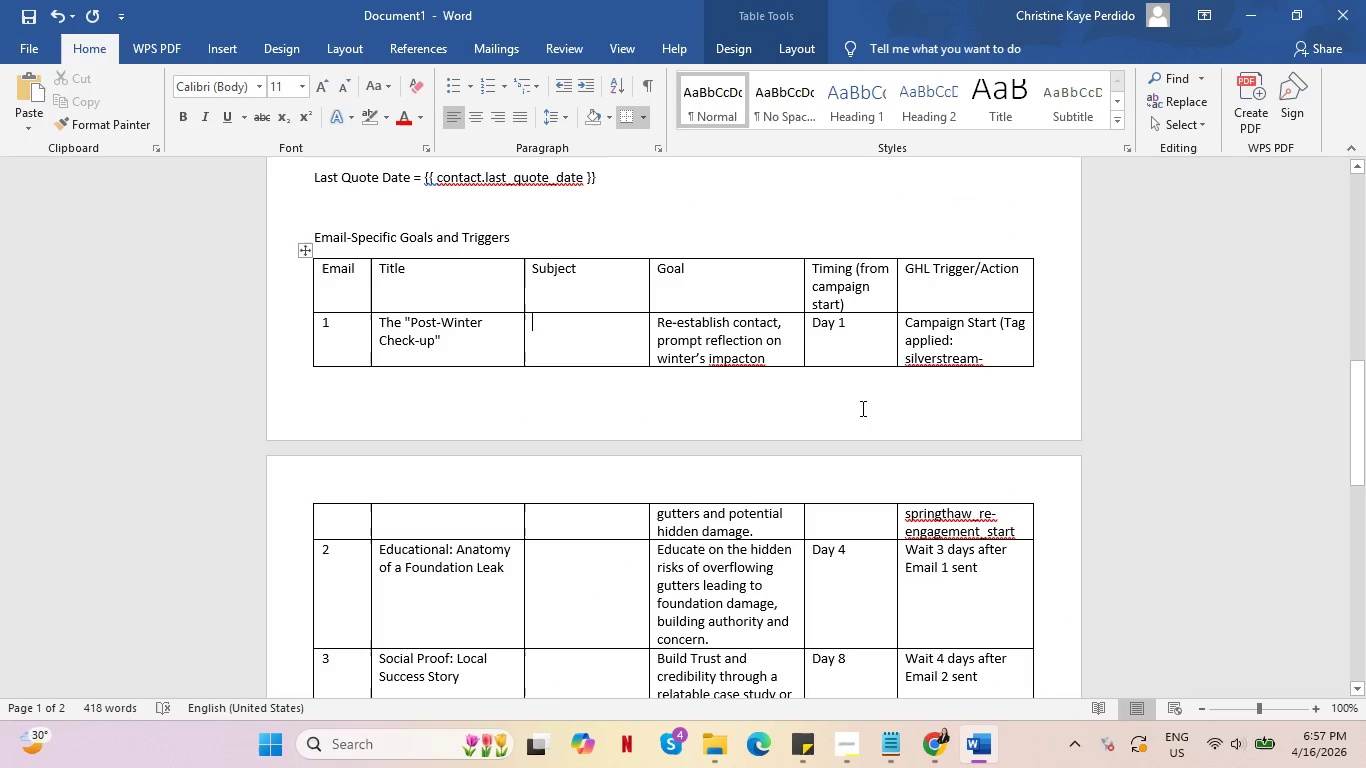 
key(Control+V)
 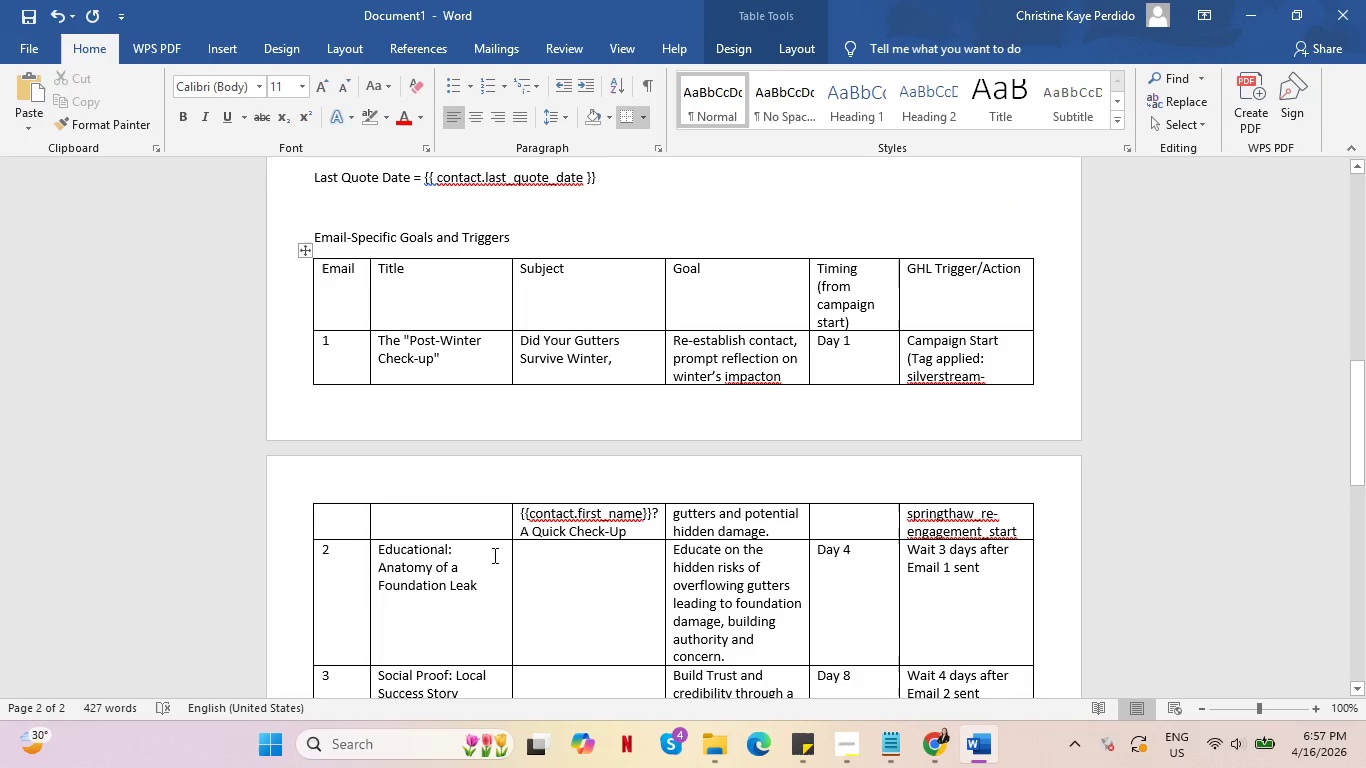 
left_click([558, 558])
 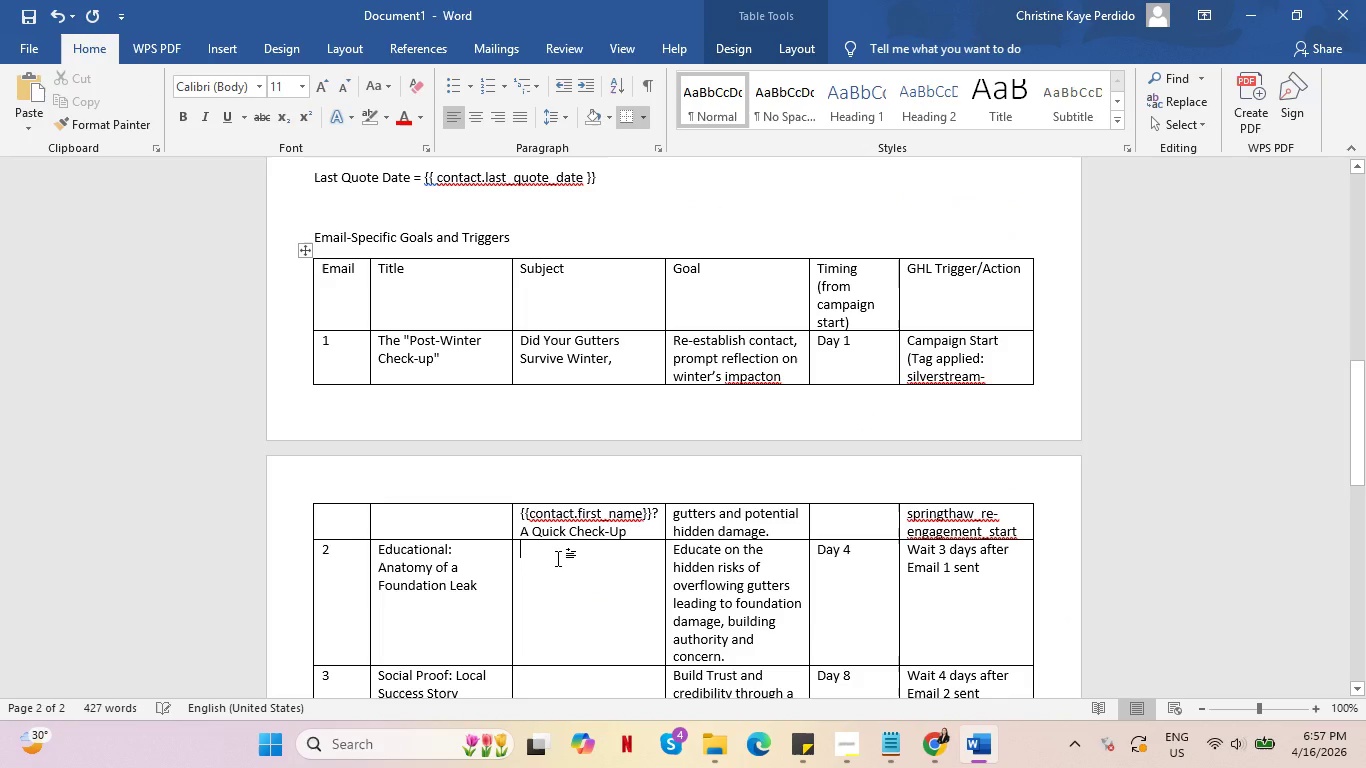 
key(Alt+AltLeft)
 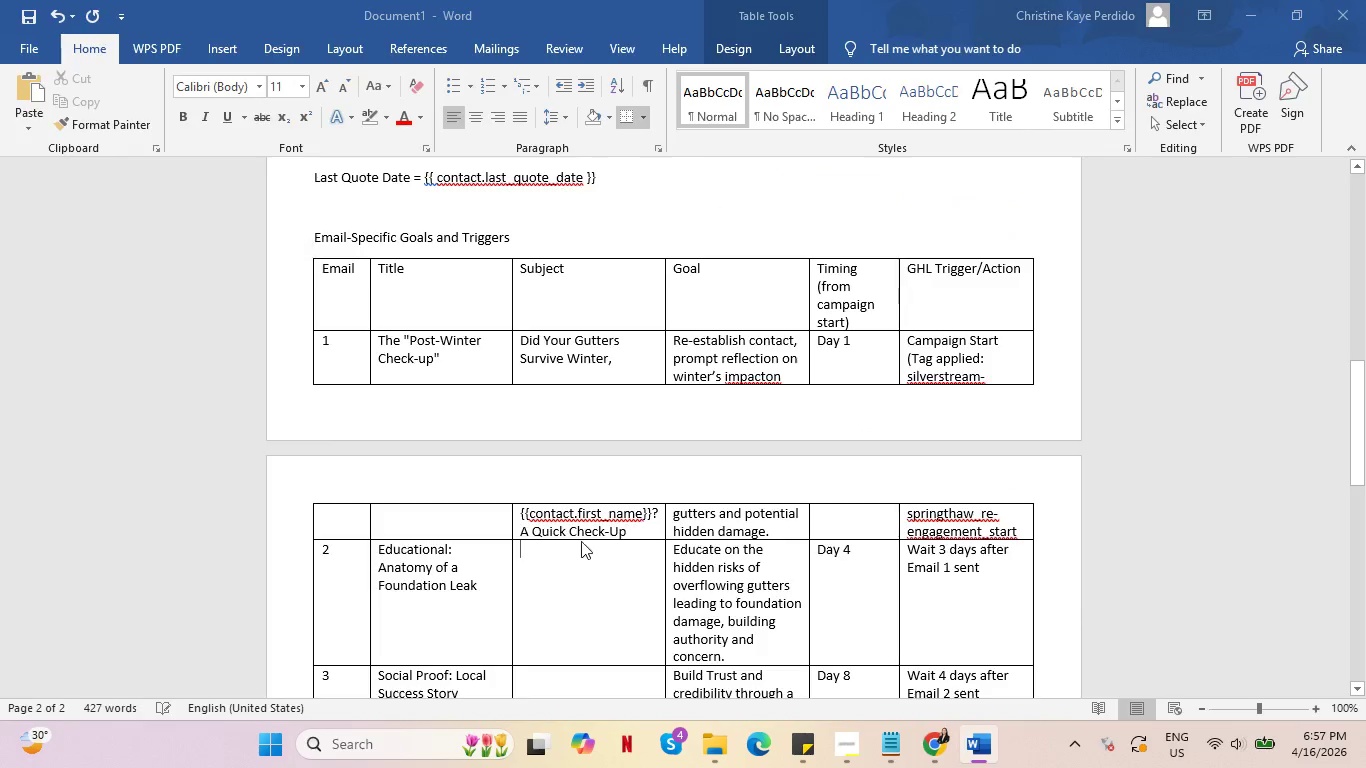 
key(Alt+Tab)
 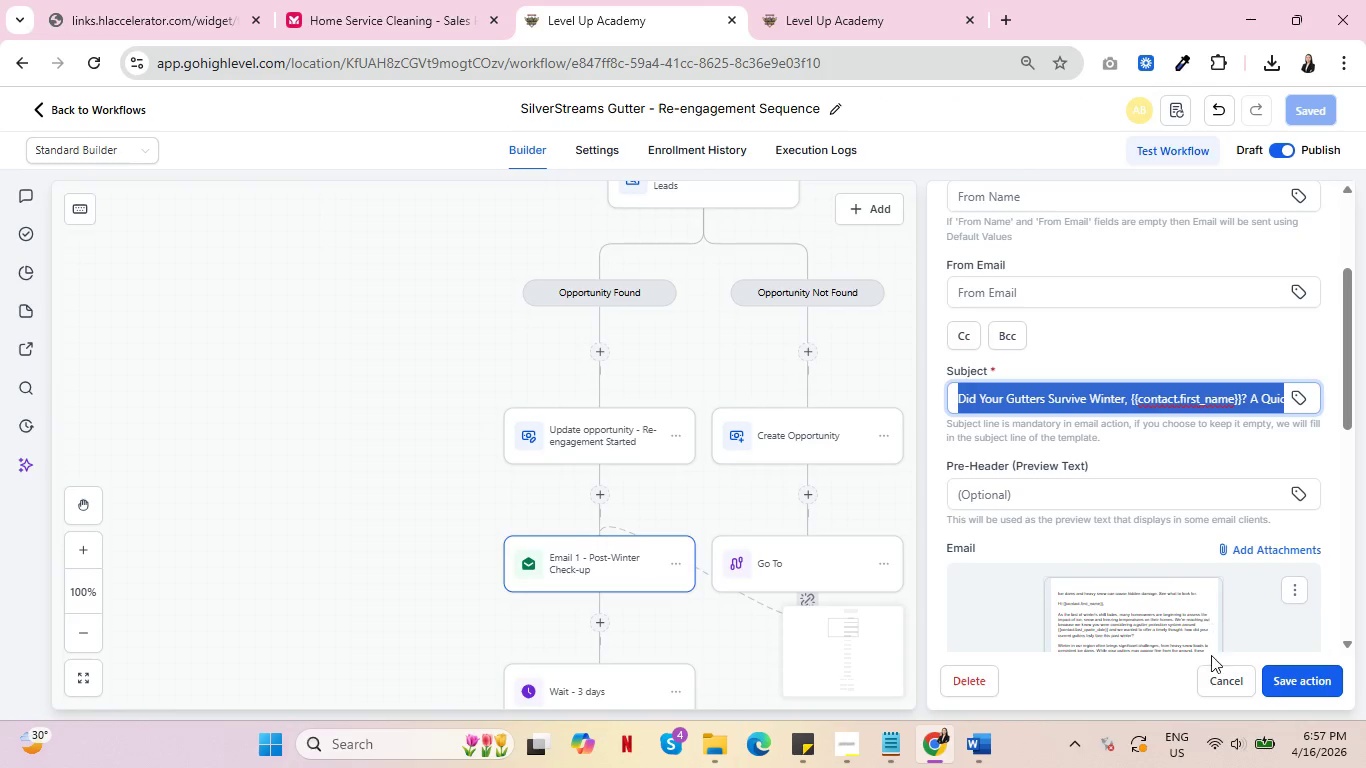 
left_click([1220, 685])
 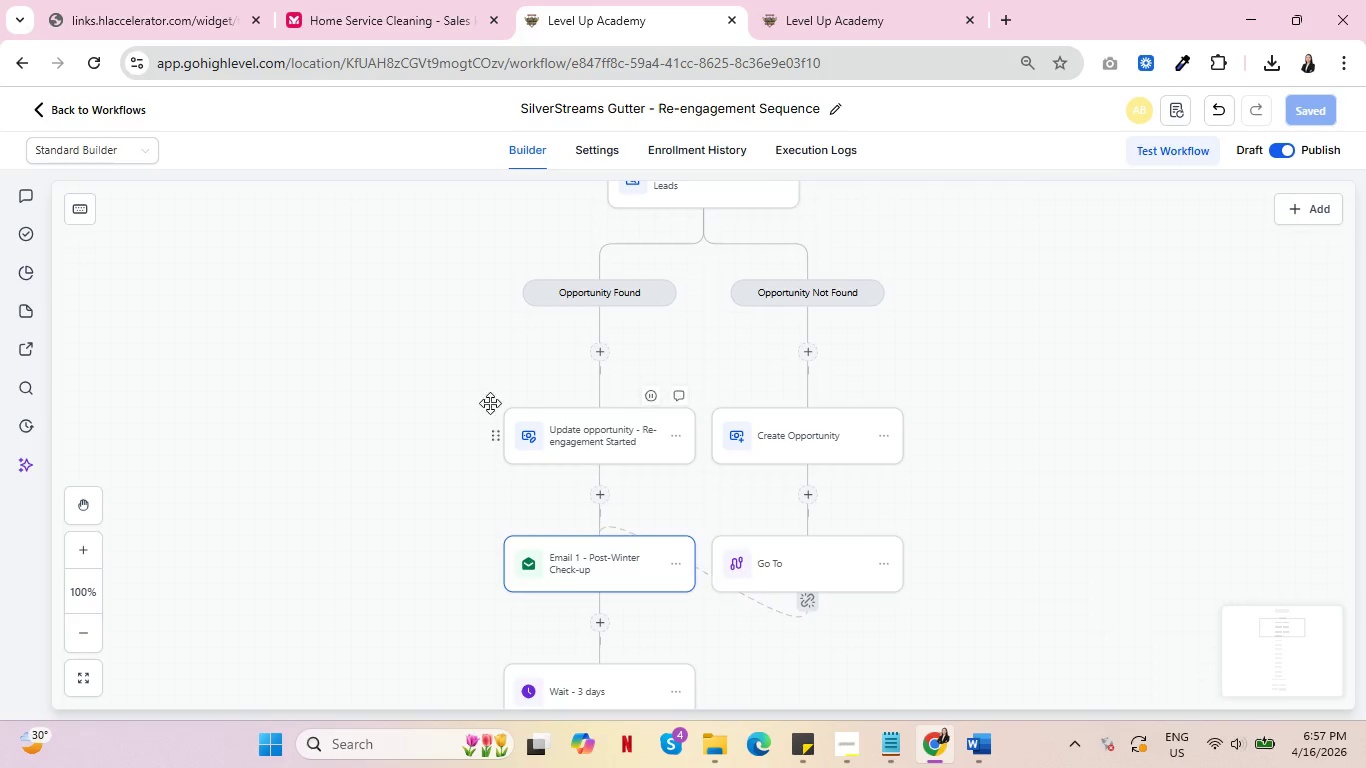 
left_click([579, 472])
 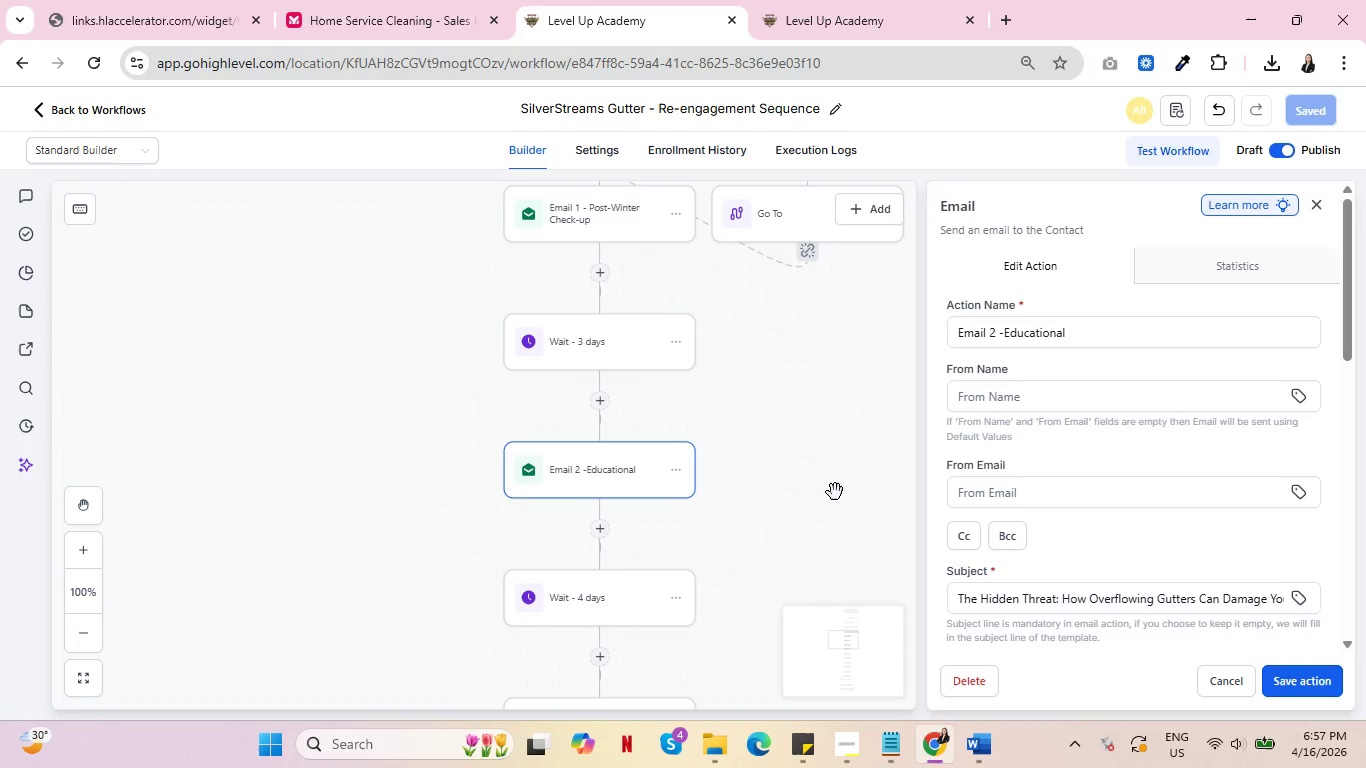 
scroll: coordinate [646, 459], scroll_direction: down, amount: 7.0
 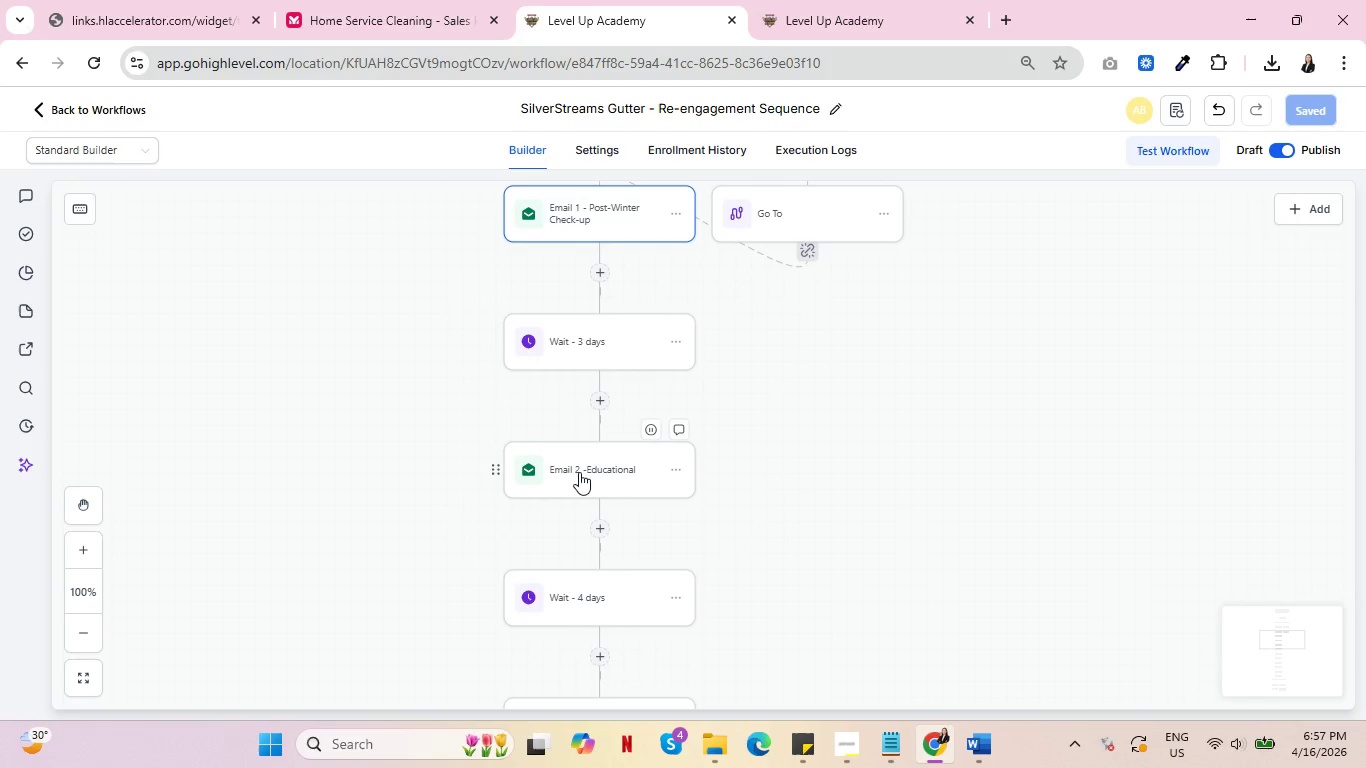 
wait(8.93)
 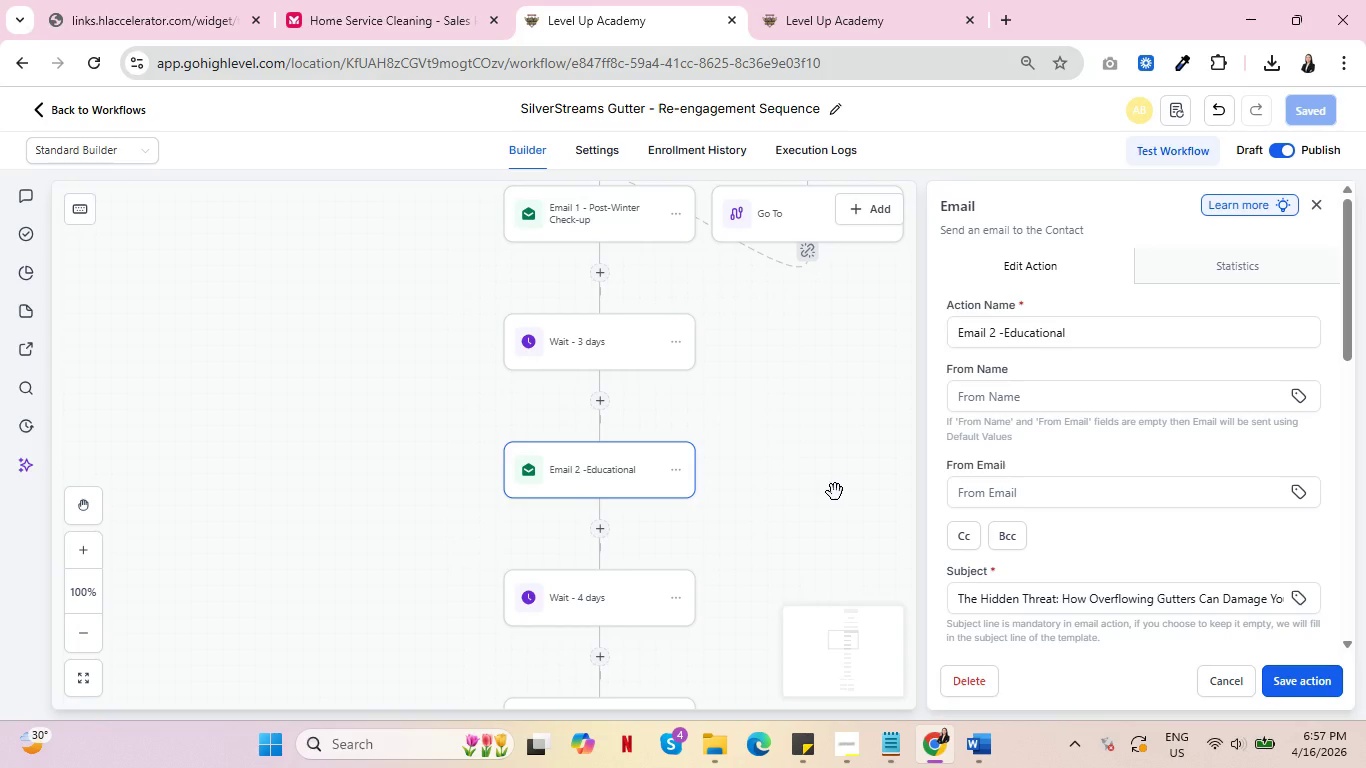 
key(Control+A)
 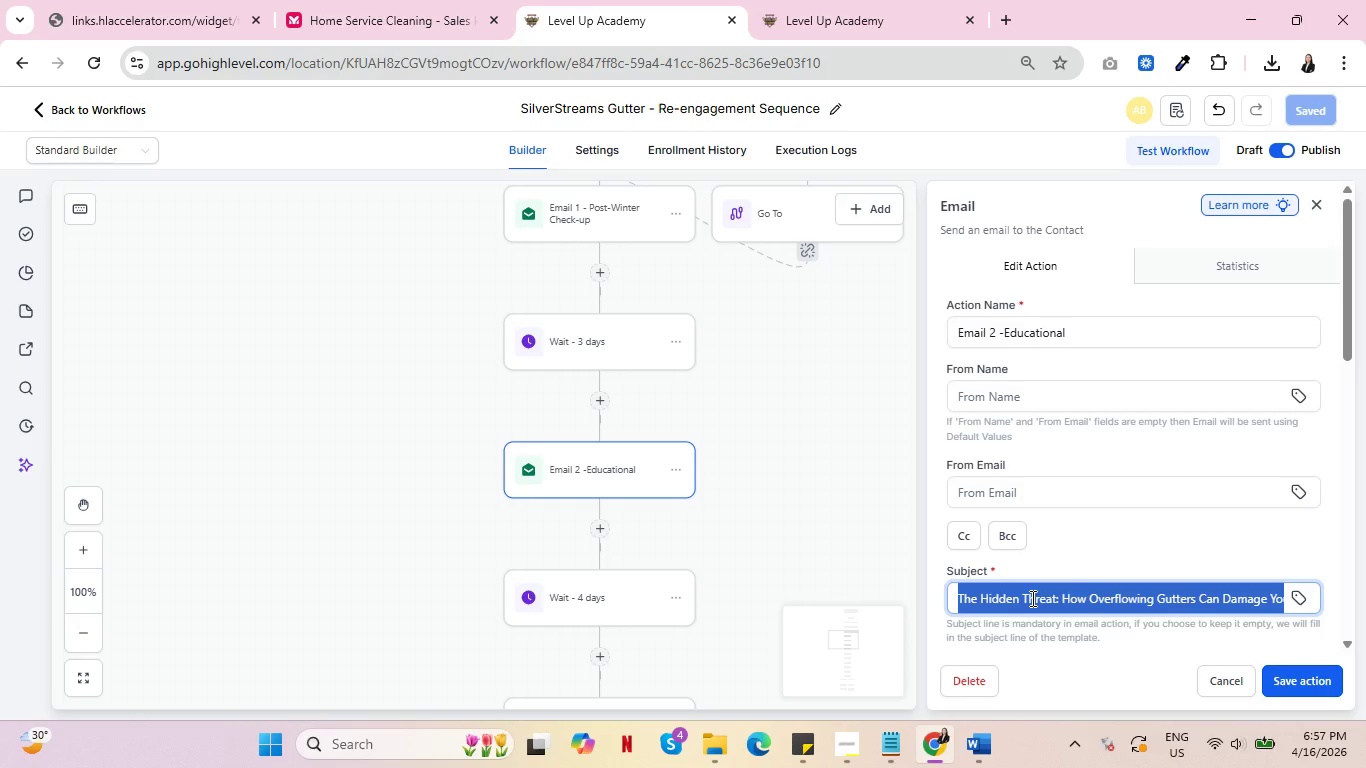 
key(Control+C)
 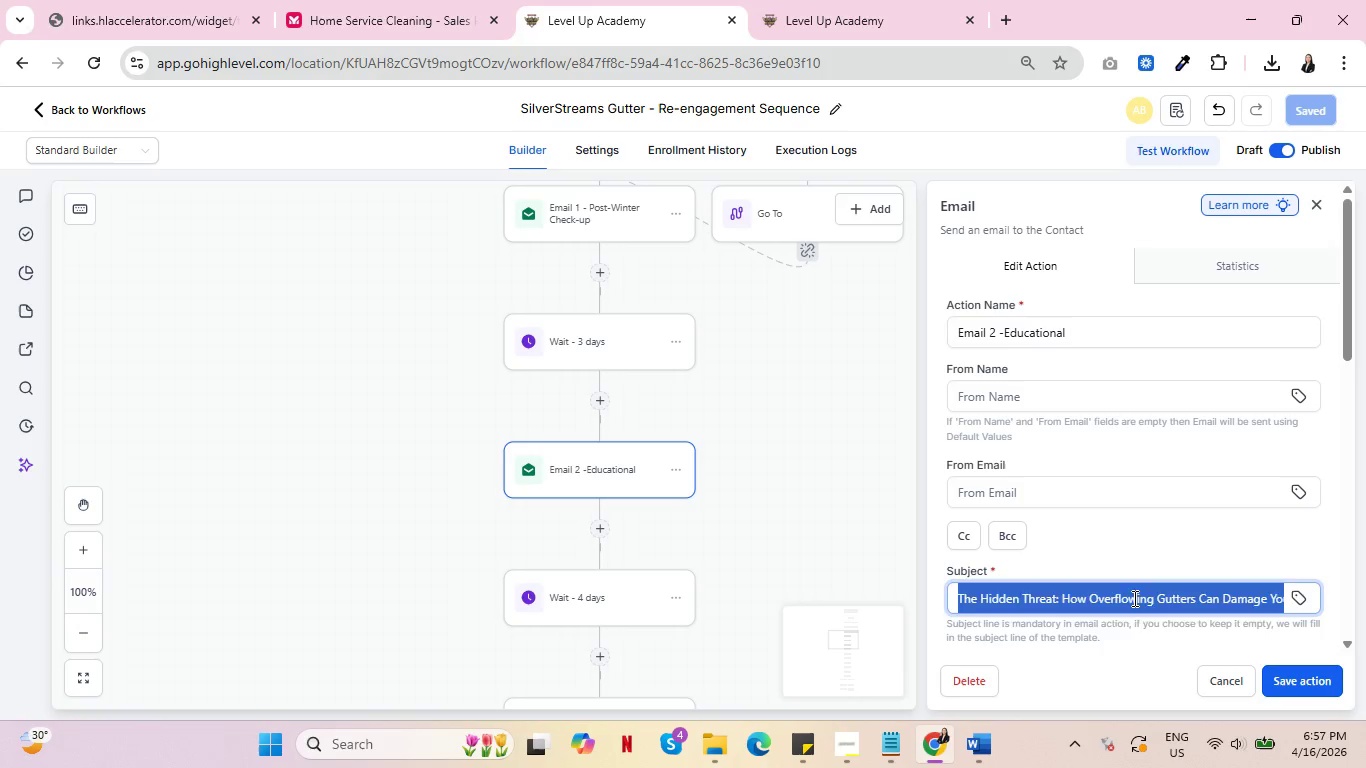 
left_click([1133, 598])
 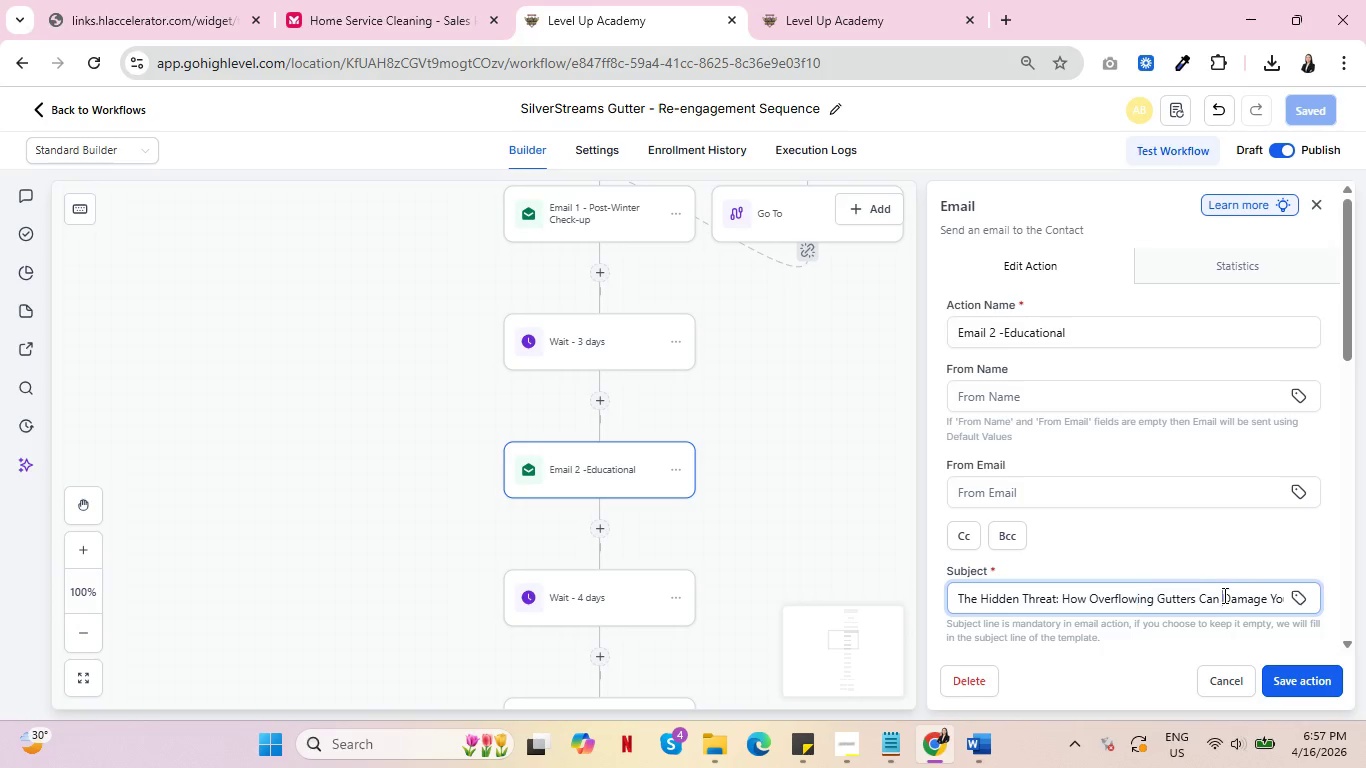 
left_click_drag(start_coordinate=[1223, 595], to_coordinate=[1332, 597])
 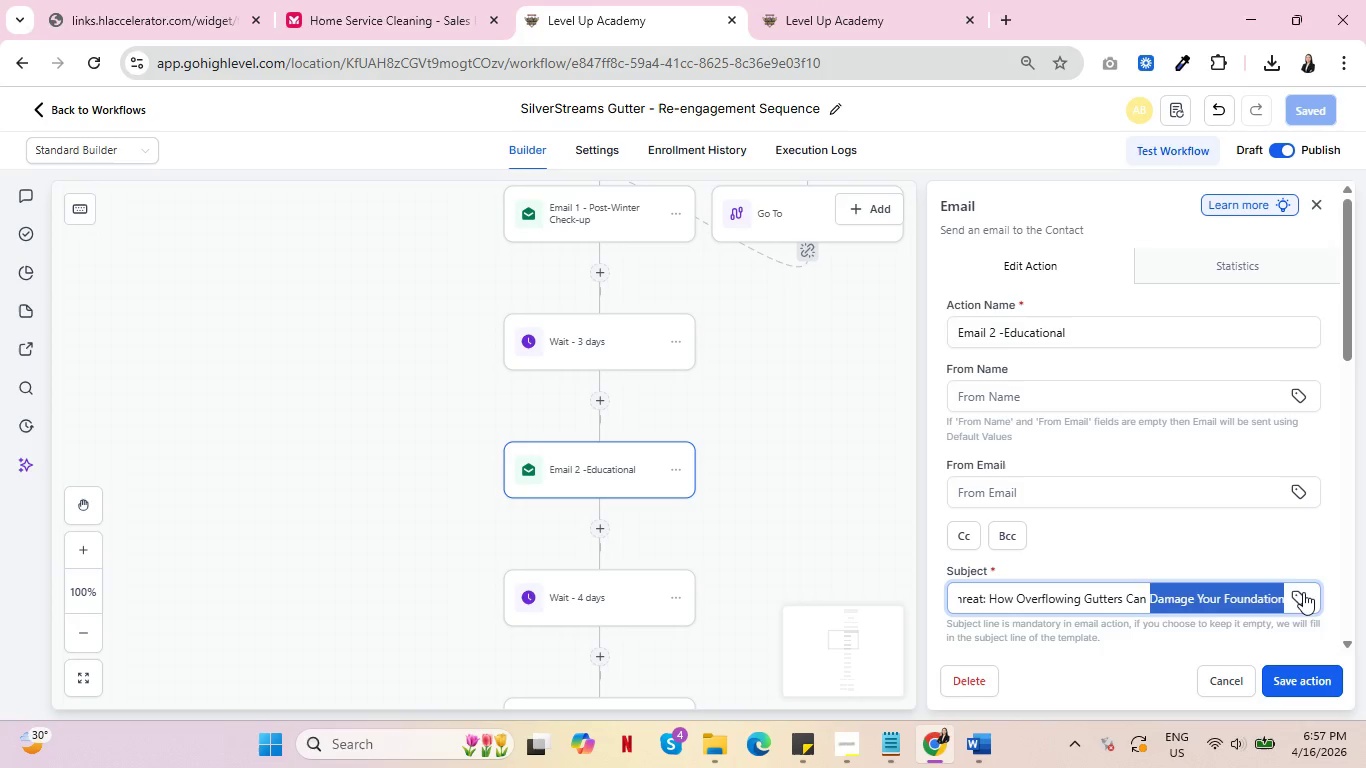 
key(Alt+AltLeft)
 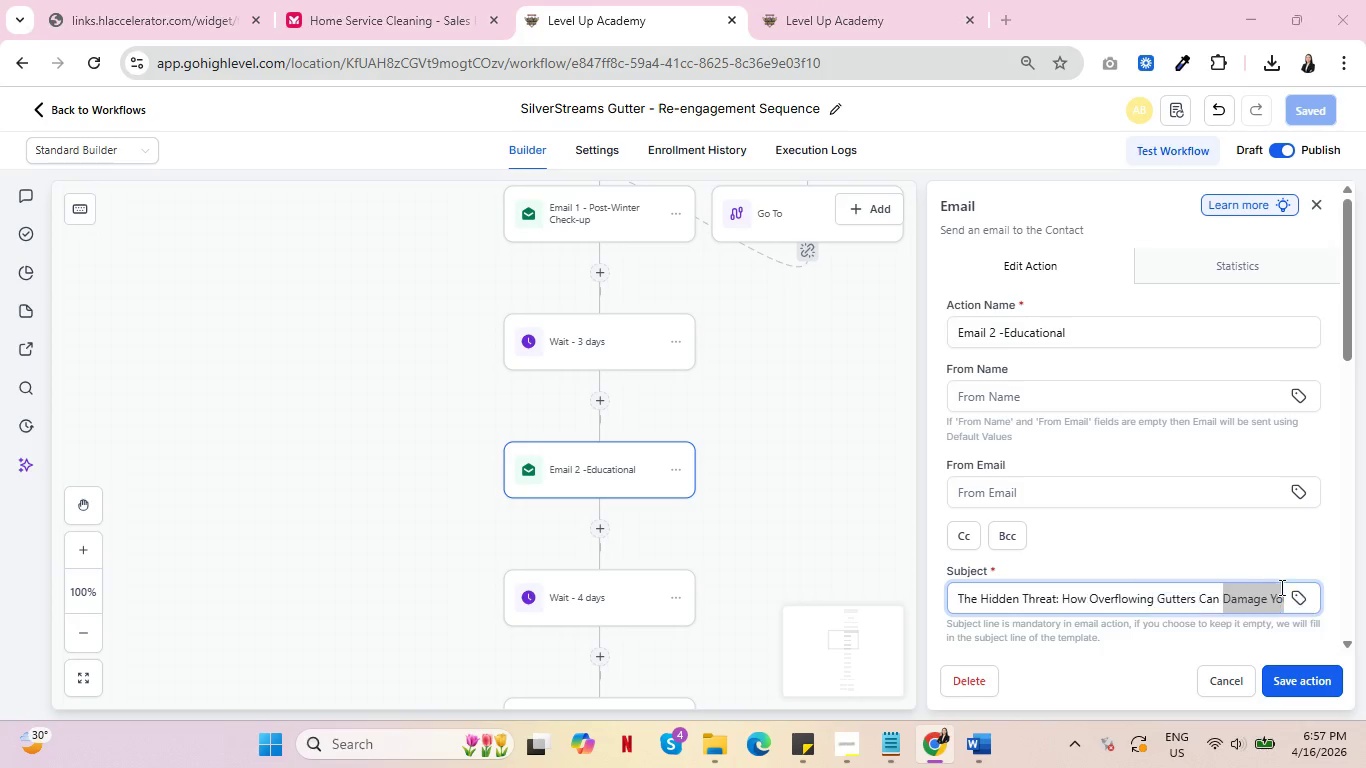 
key(Alt+Tab)
 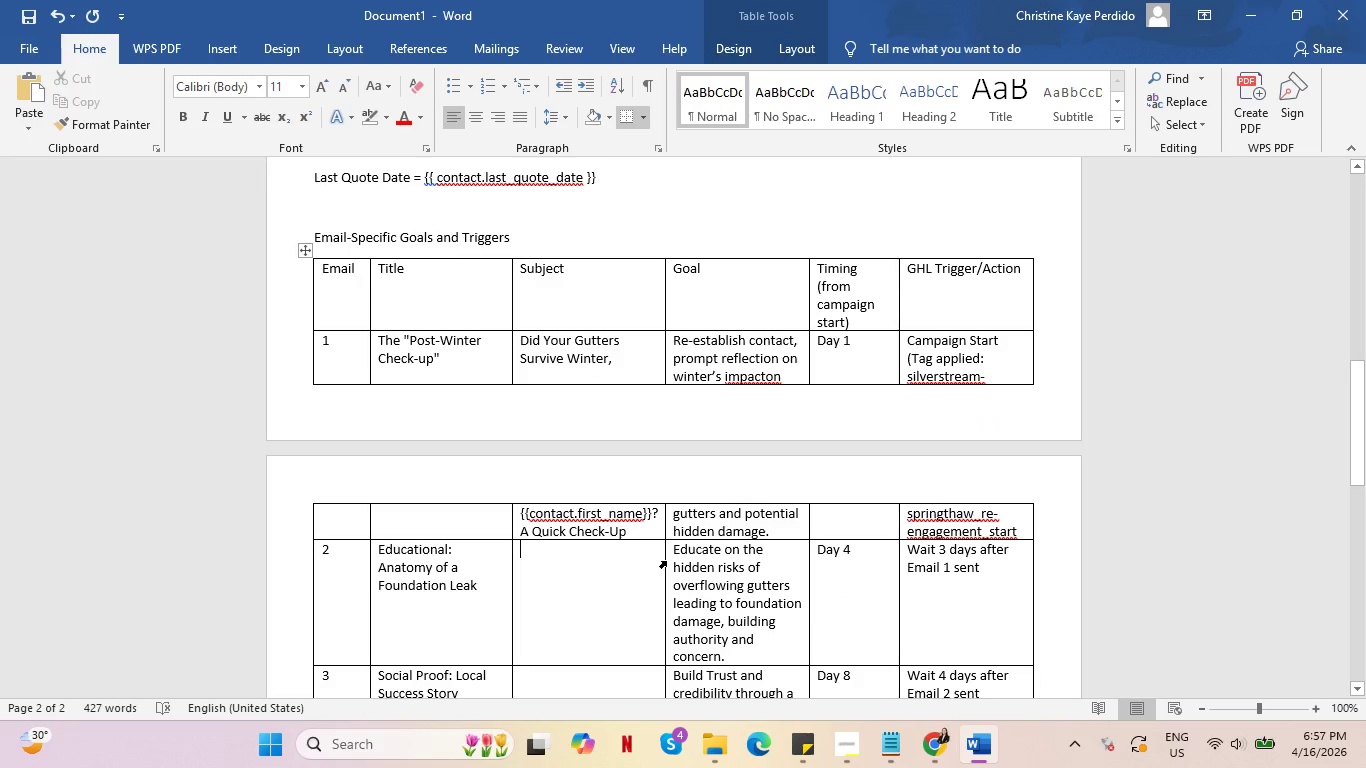 
key(Control+V)
 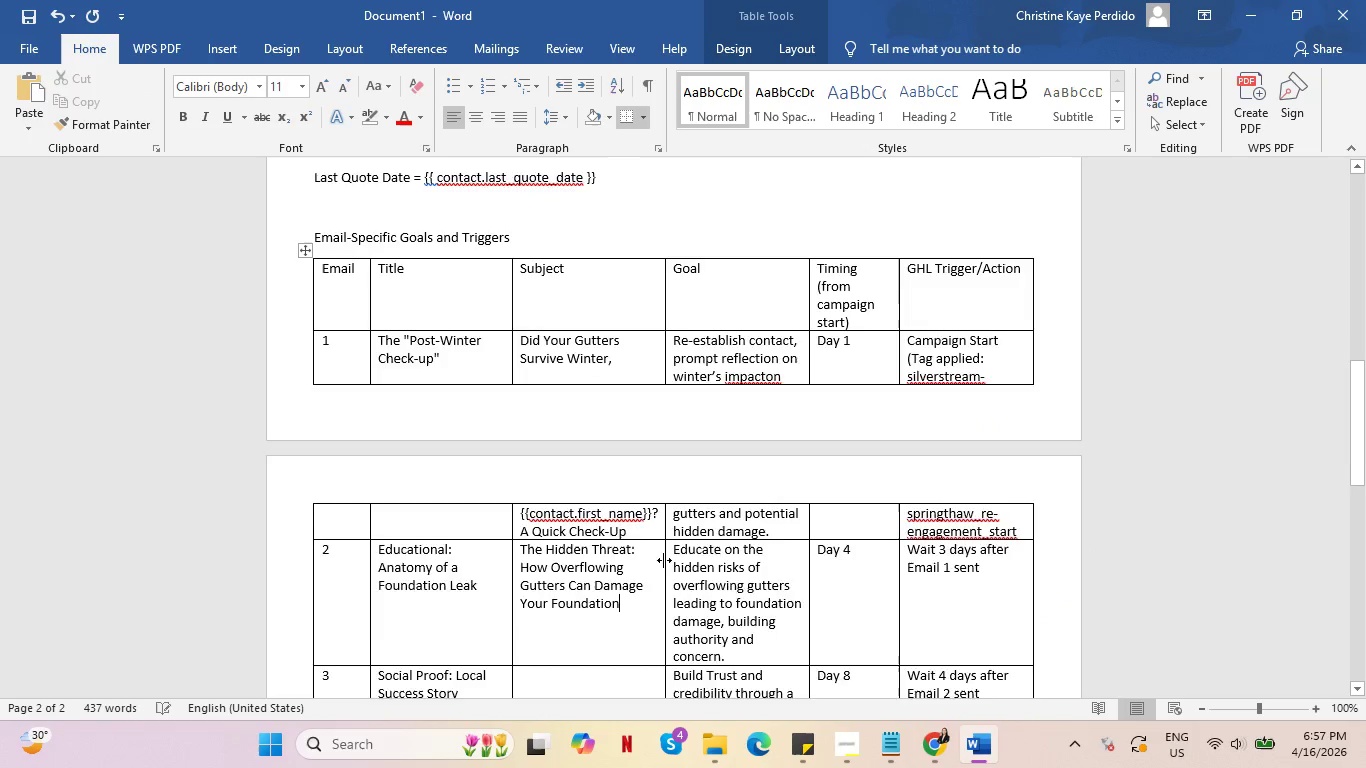 
left_click([596, 614])
 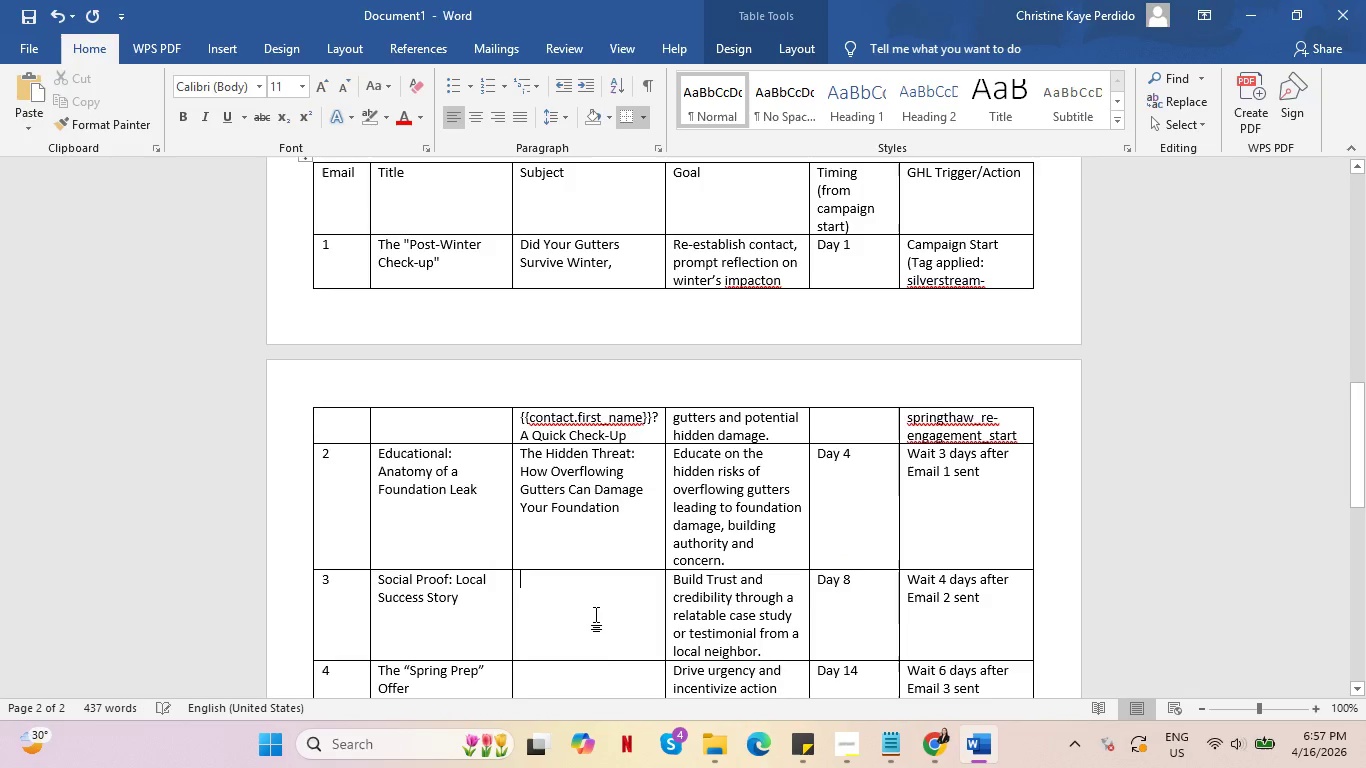 
scroll: coordinate [664, 560], scroll_direction: down, amount: 2.0
 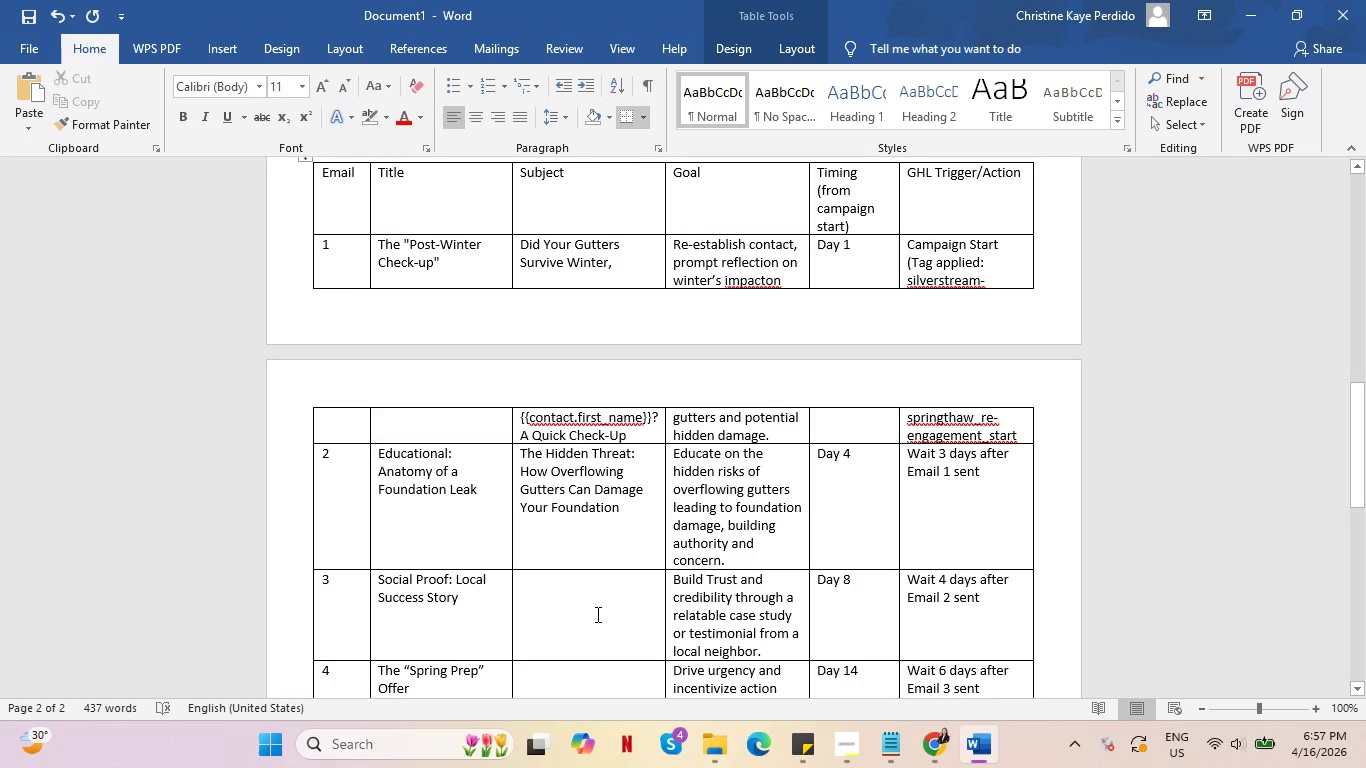 
key(Alt+AltLeft)
 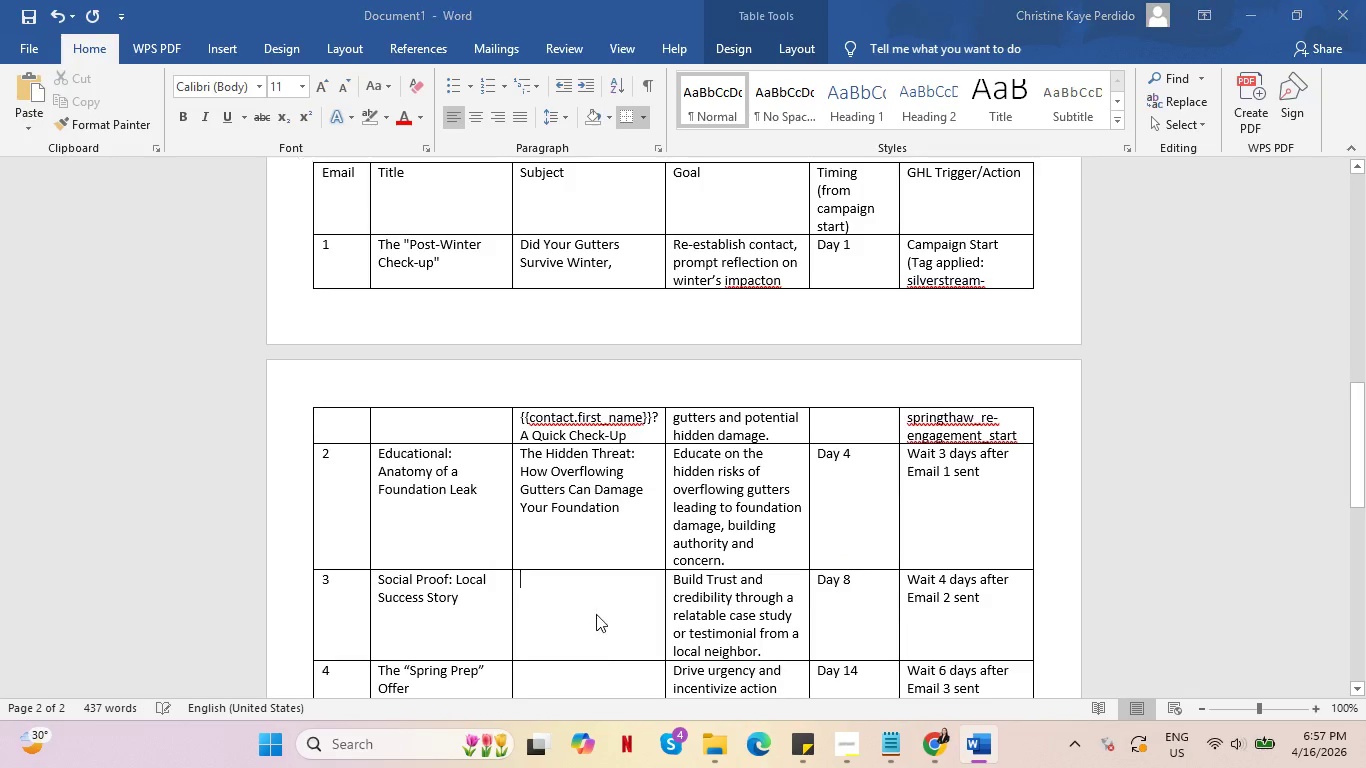 
key(Alt+Tab)
 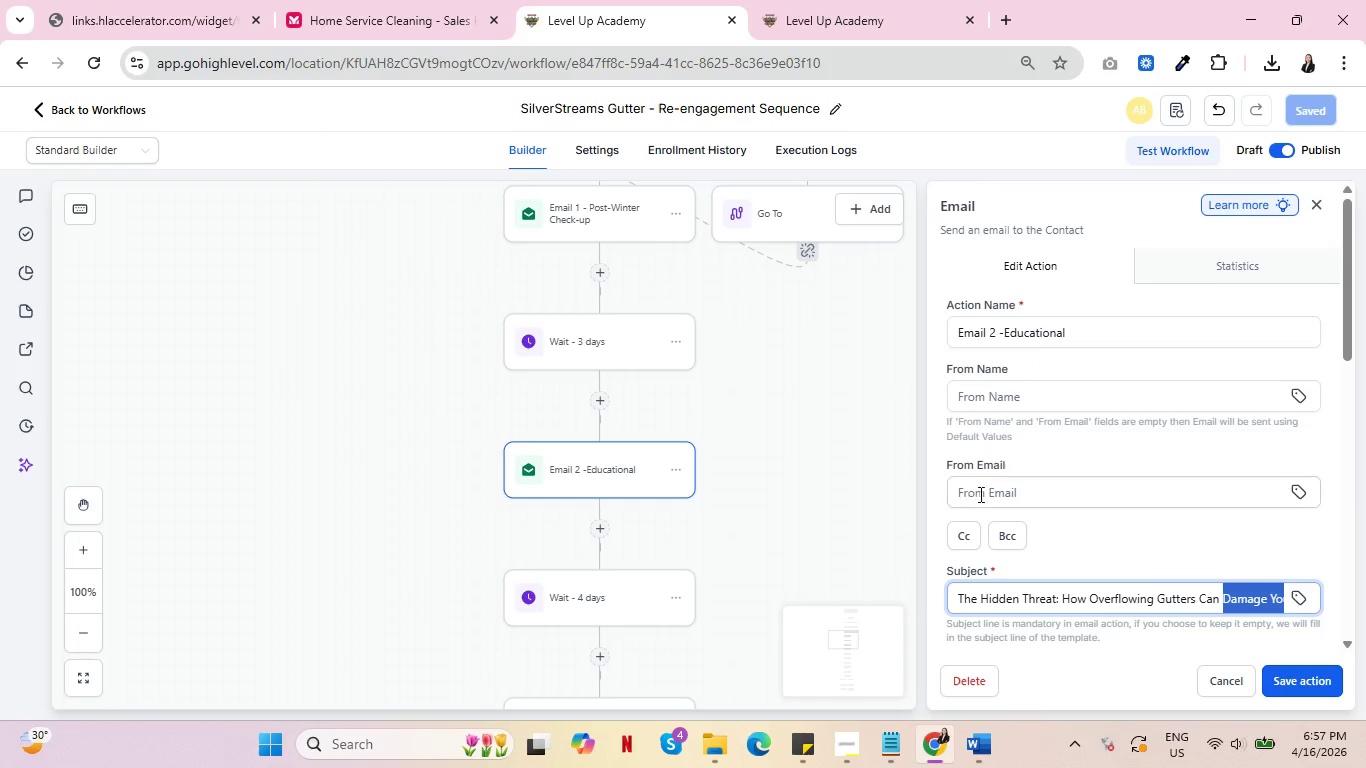 
scroll: coordinate [1122, 534], scroll_direction: down, amount: 5.0
 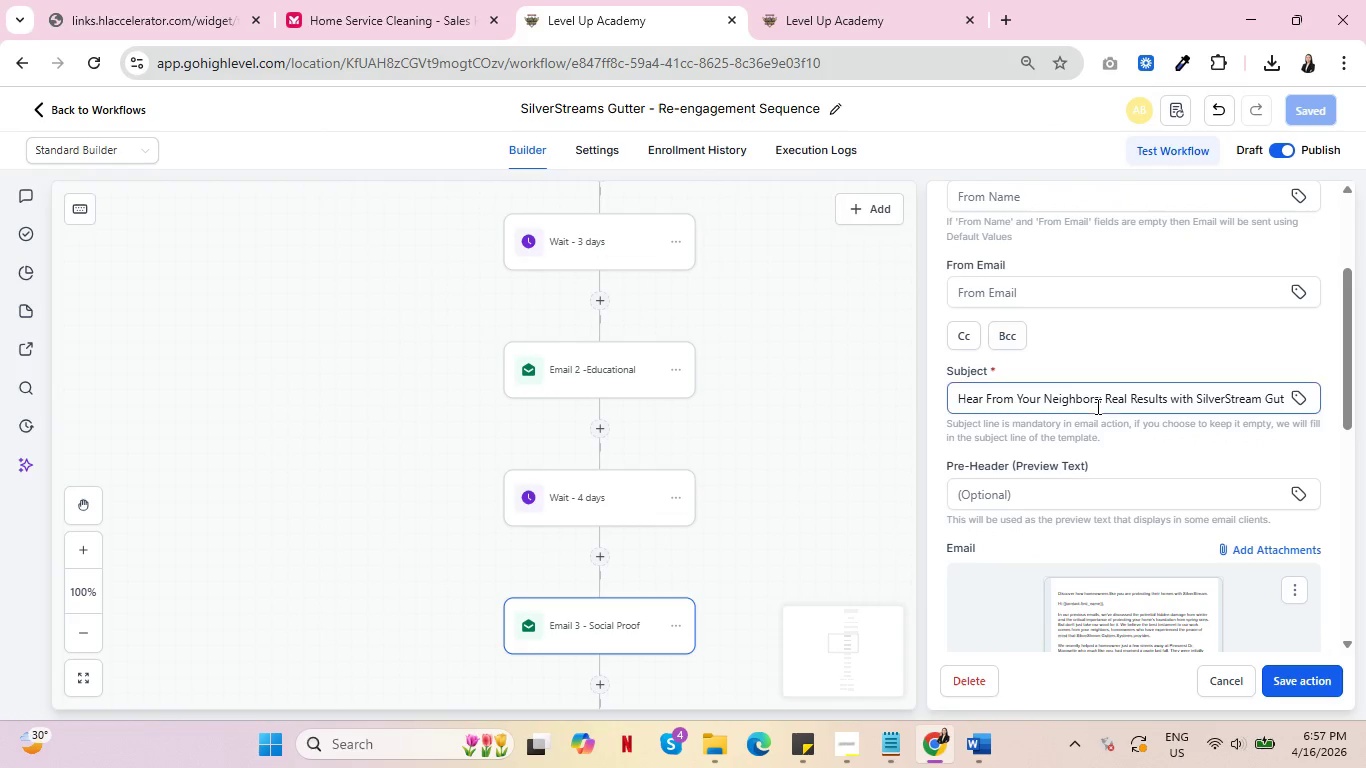 
left_click([1096, 406])
 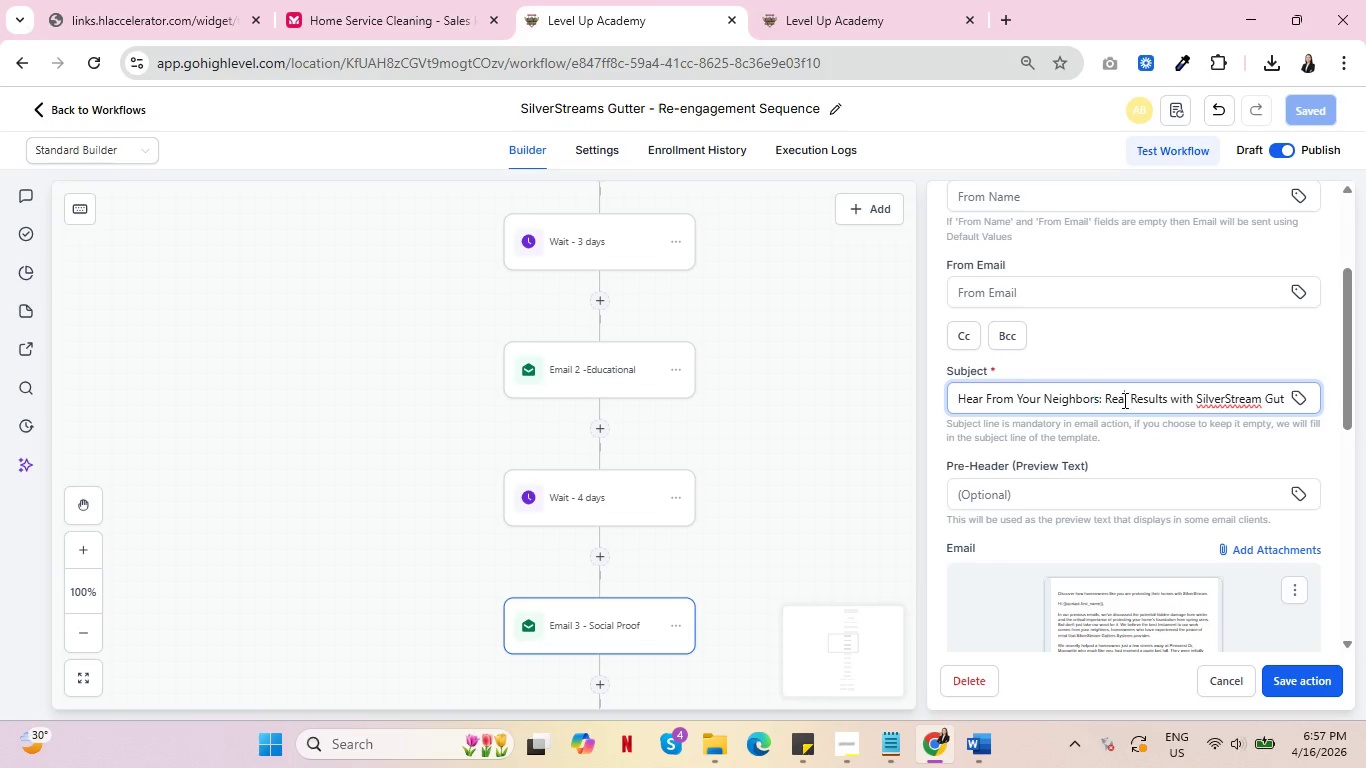 
left_click_drag(start_coordinate=[1123, 400], to_coordinate=[1332, 389])
 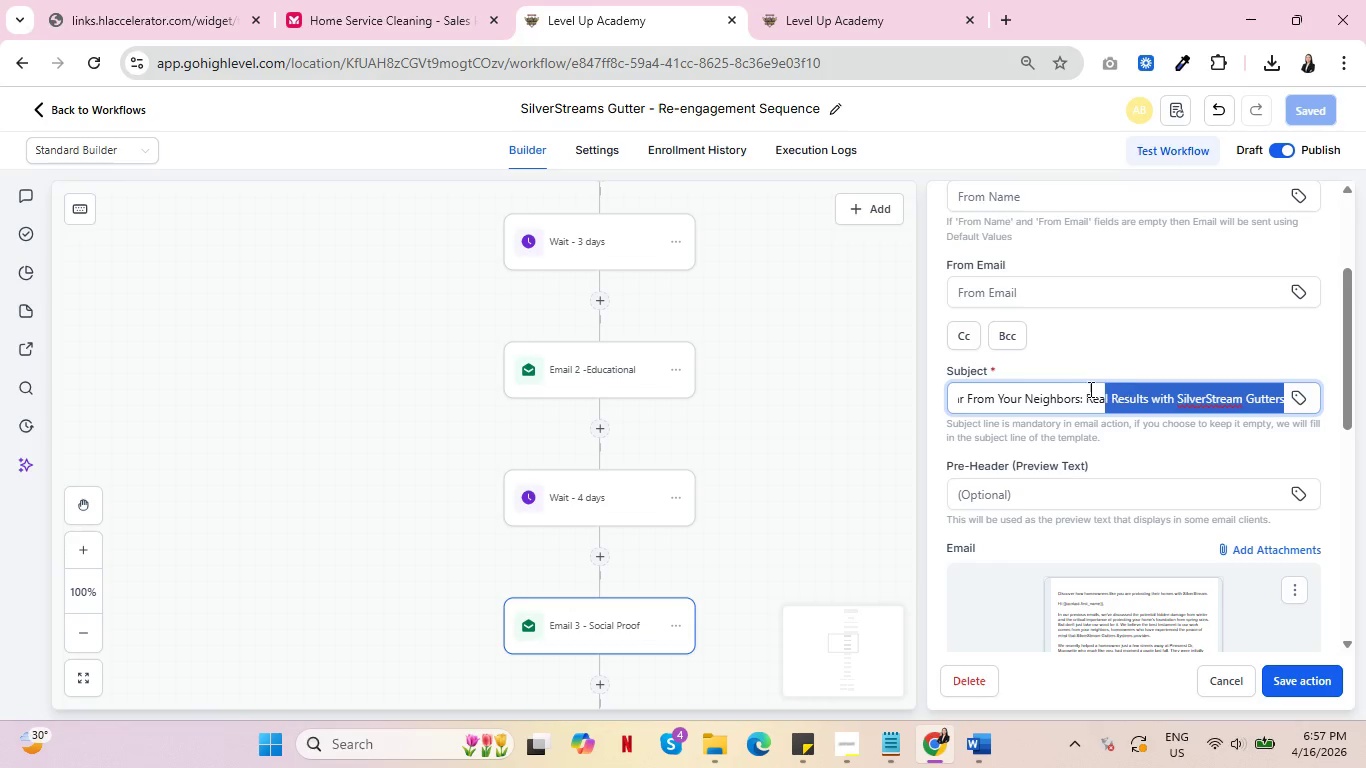 
left_click([1041, 402])
 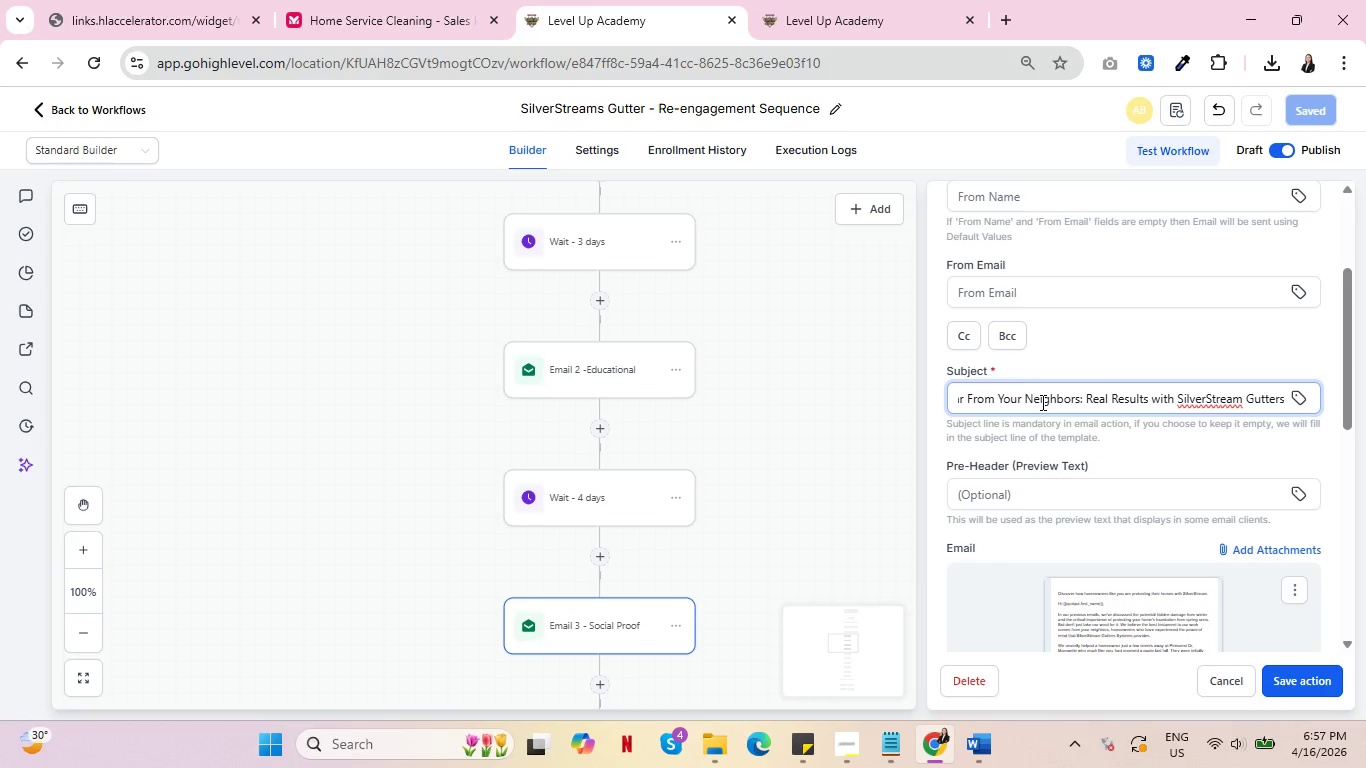 
key(Control+A)
 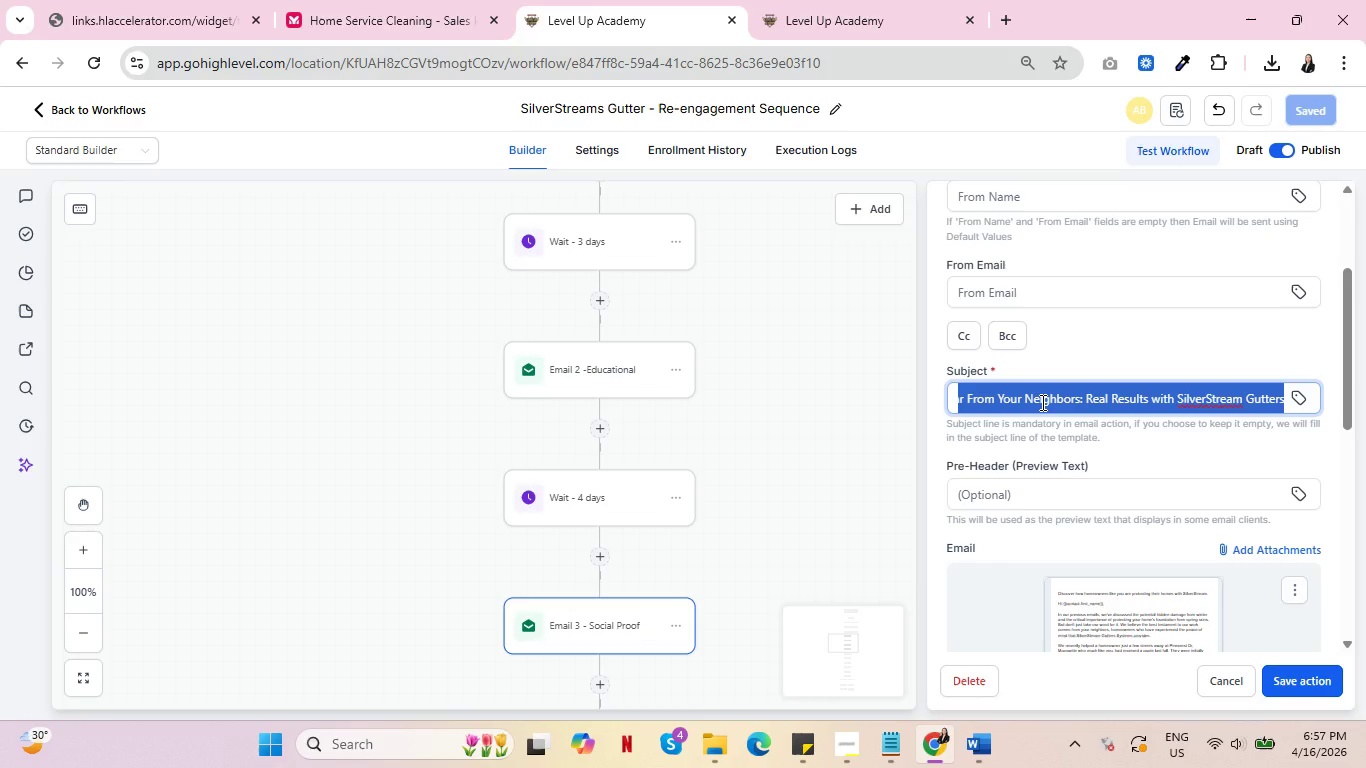 
key(Control+C)
 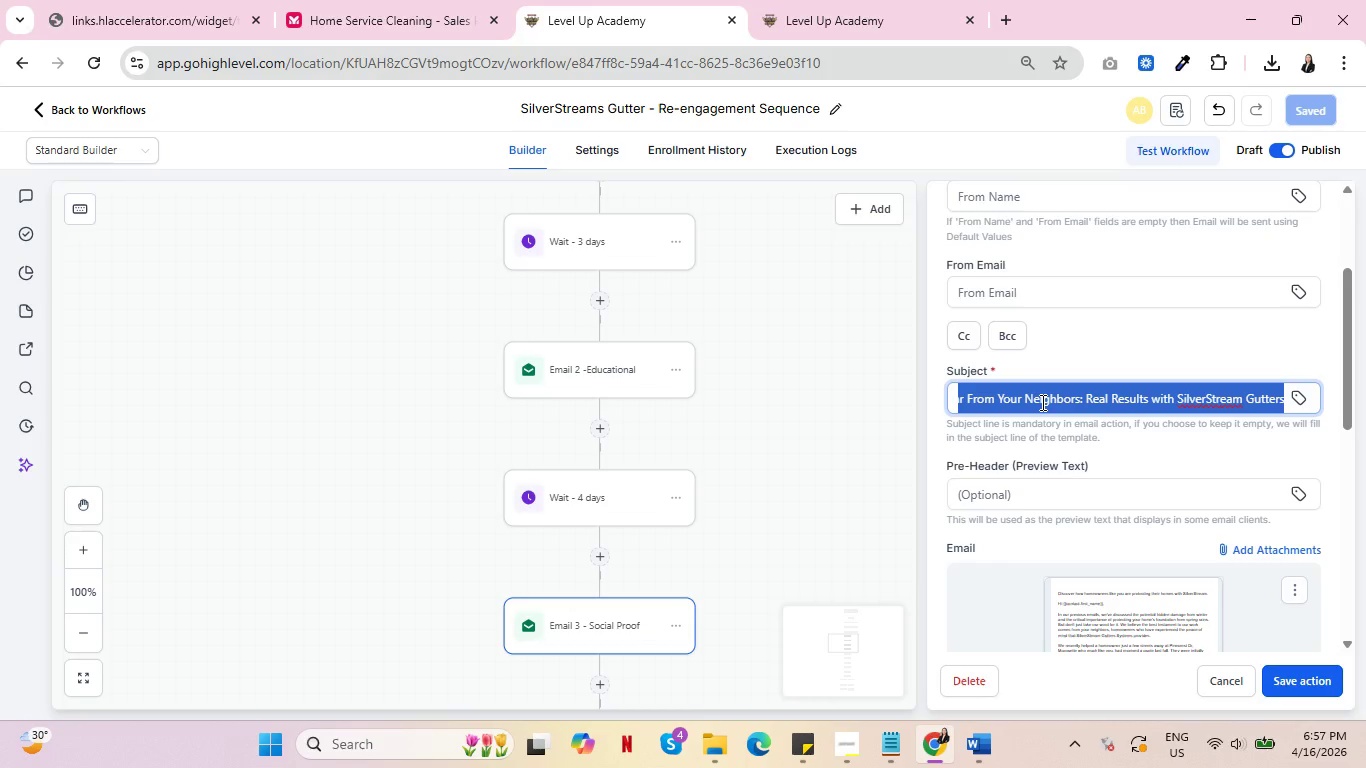 
key(Alt+AltLeft)
 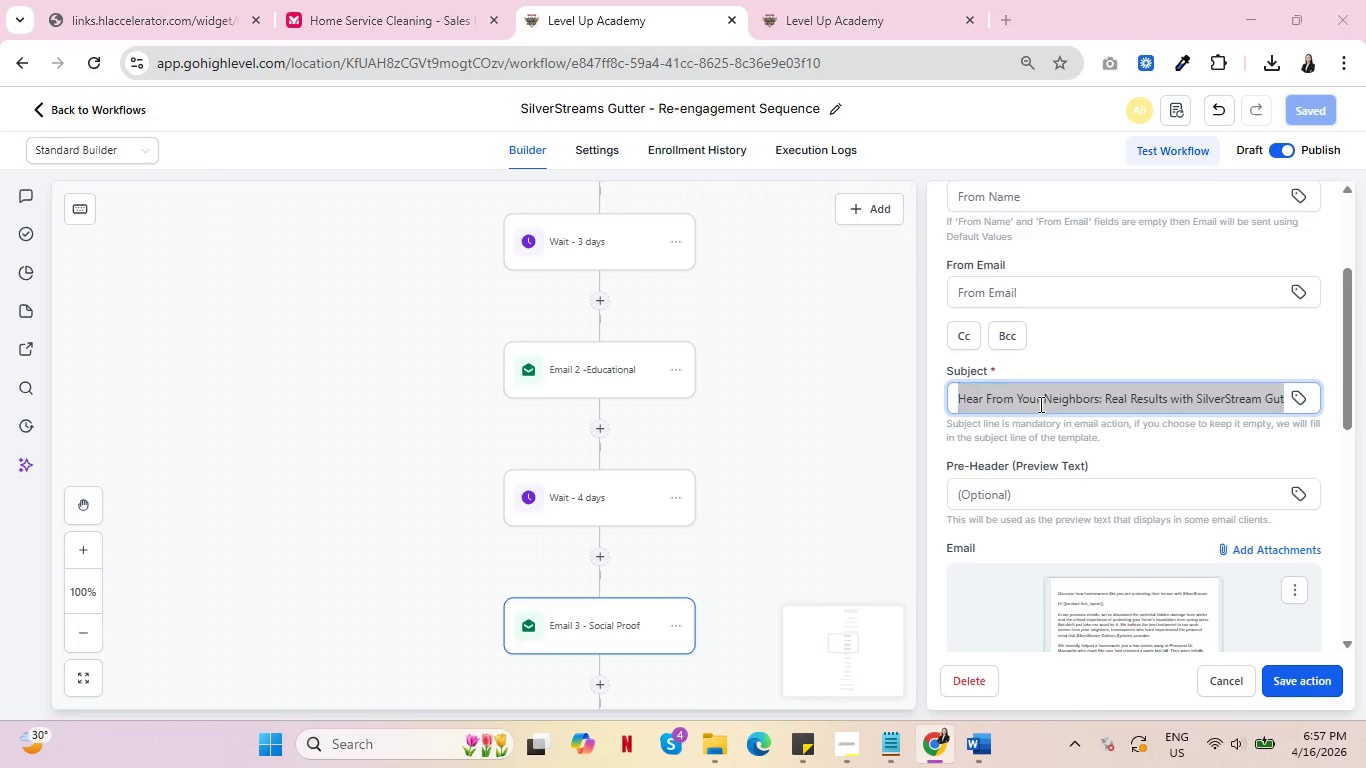 
key(Alt+Tab)
 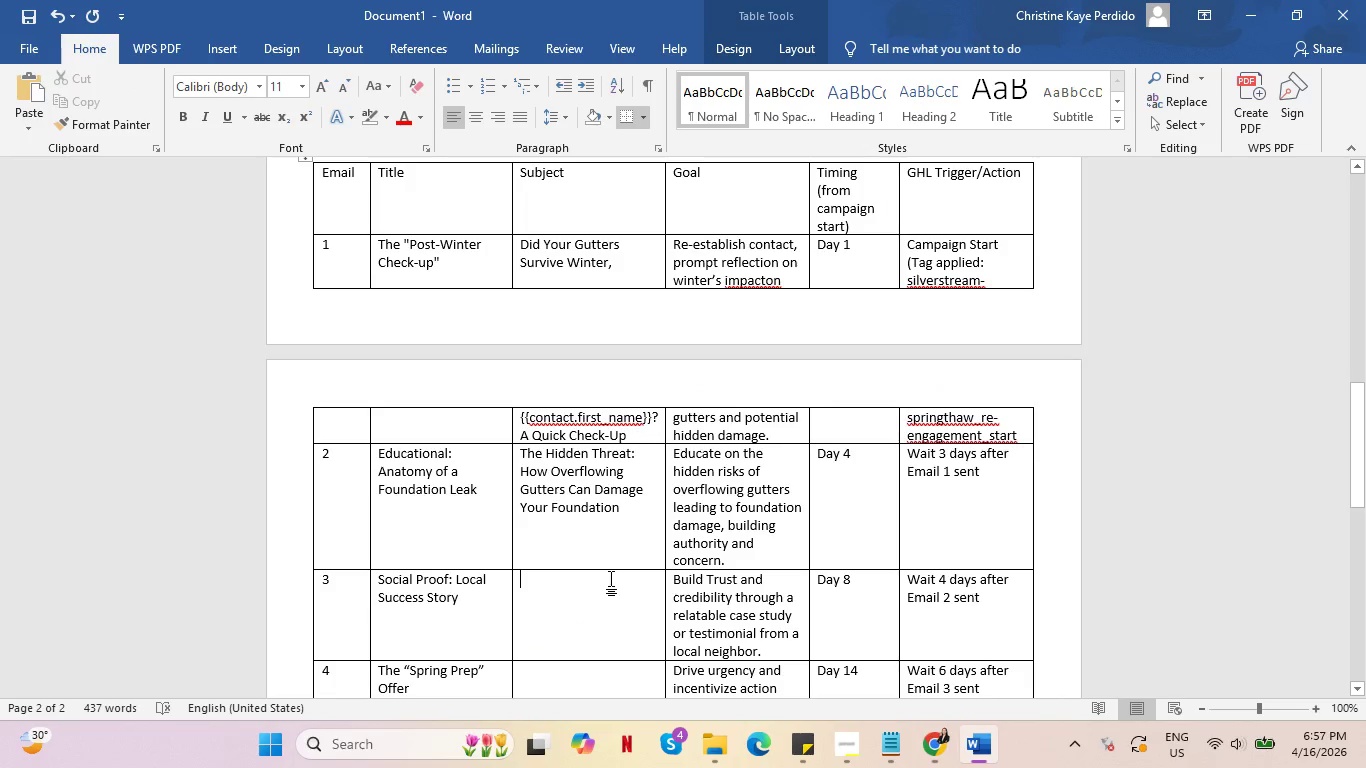 
key(Control+V)
 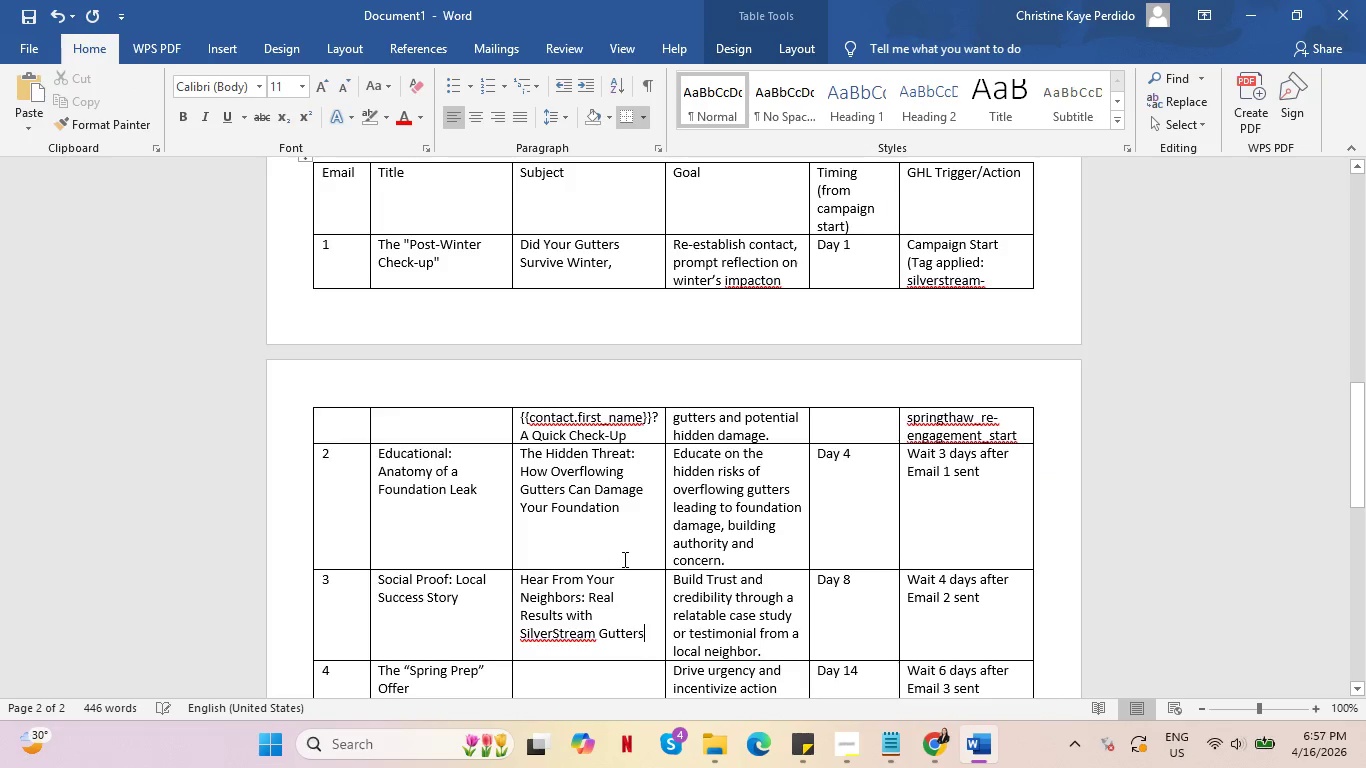 
left_click([605, 573])
 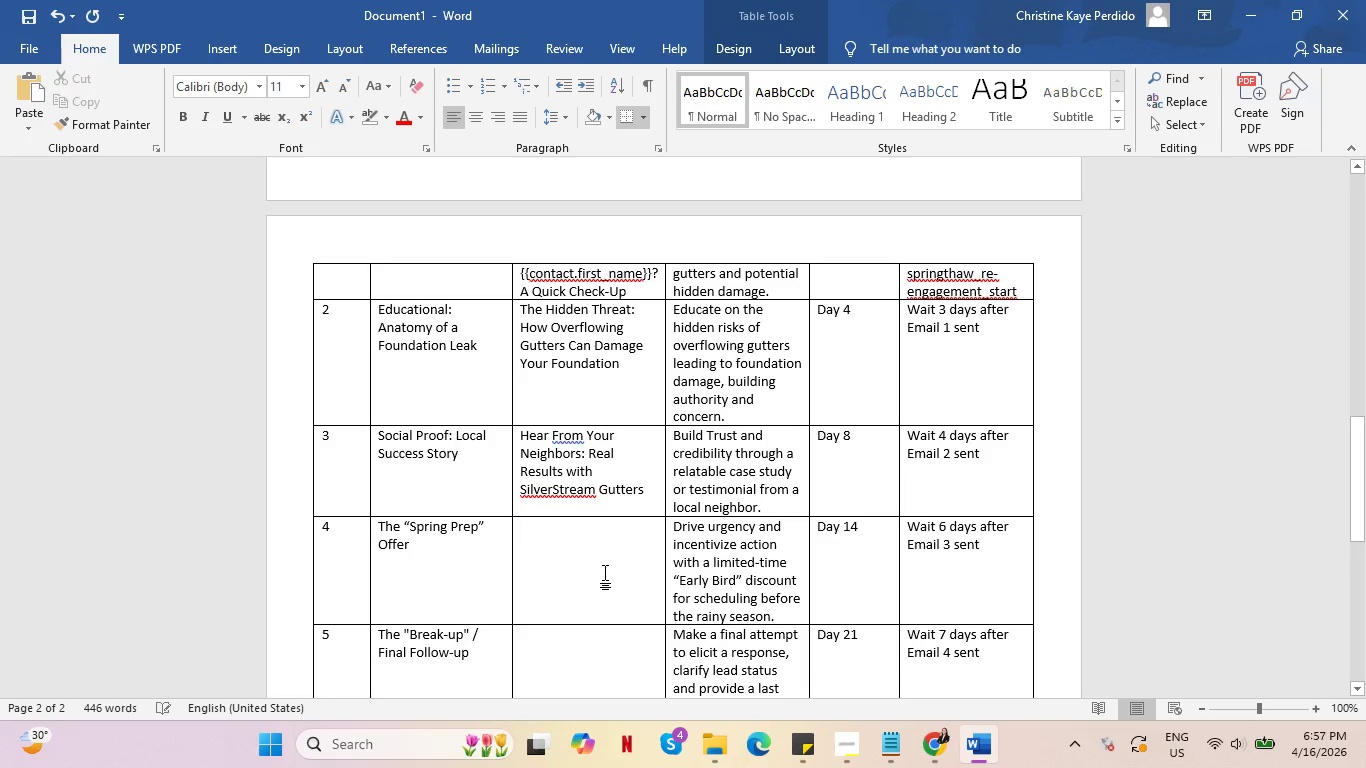 
scroll: coordinate [630, 562], scroll_direction: down, amount: 3.0
 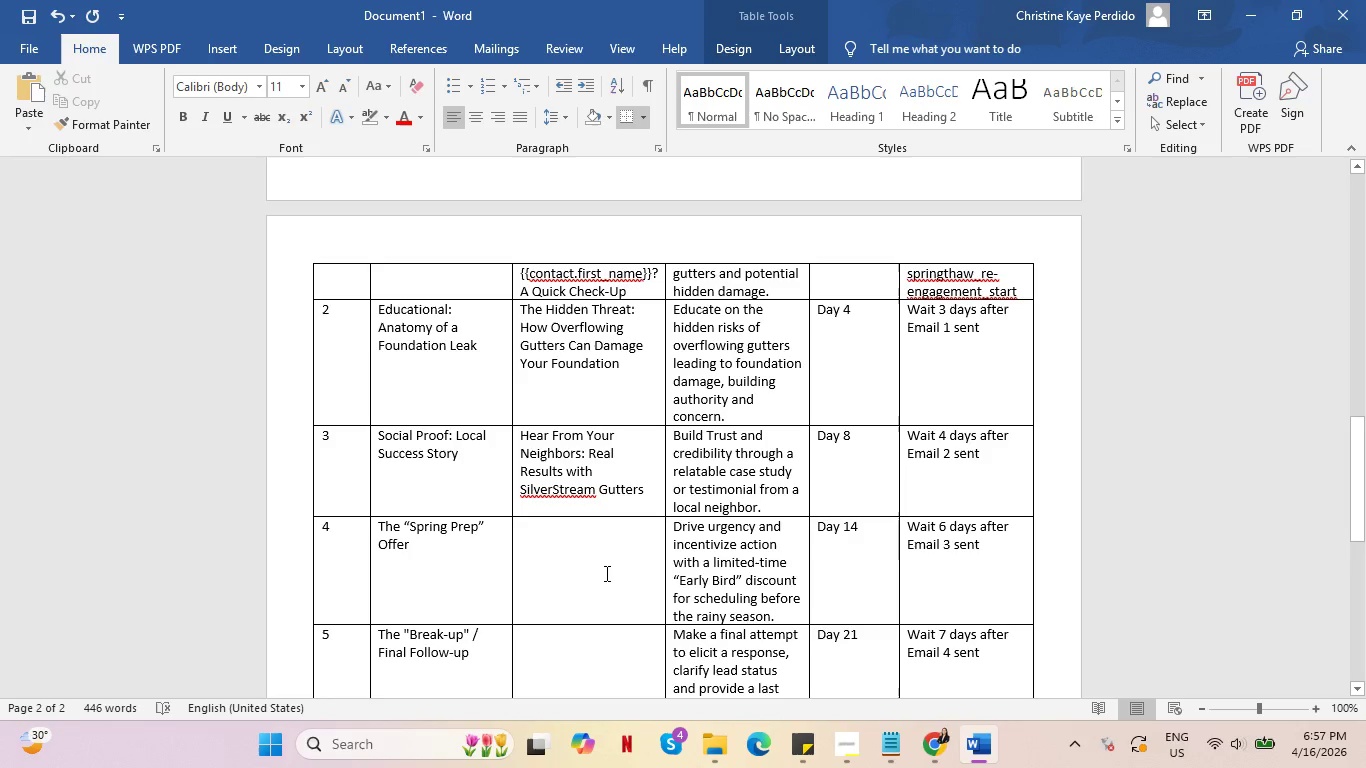 
key(Alt+AltLeft)
 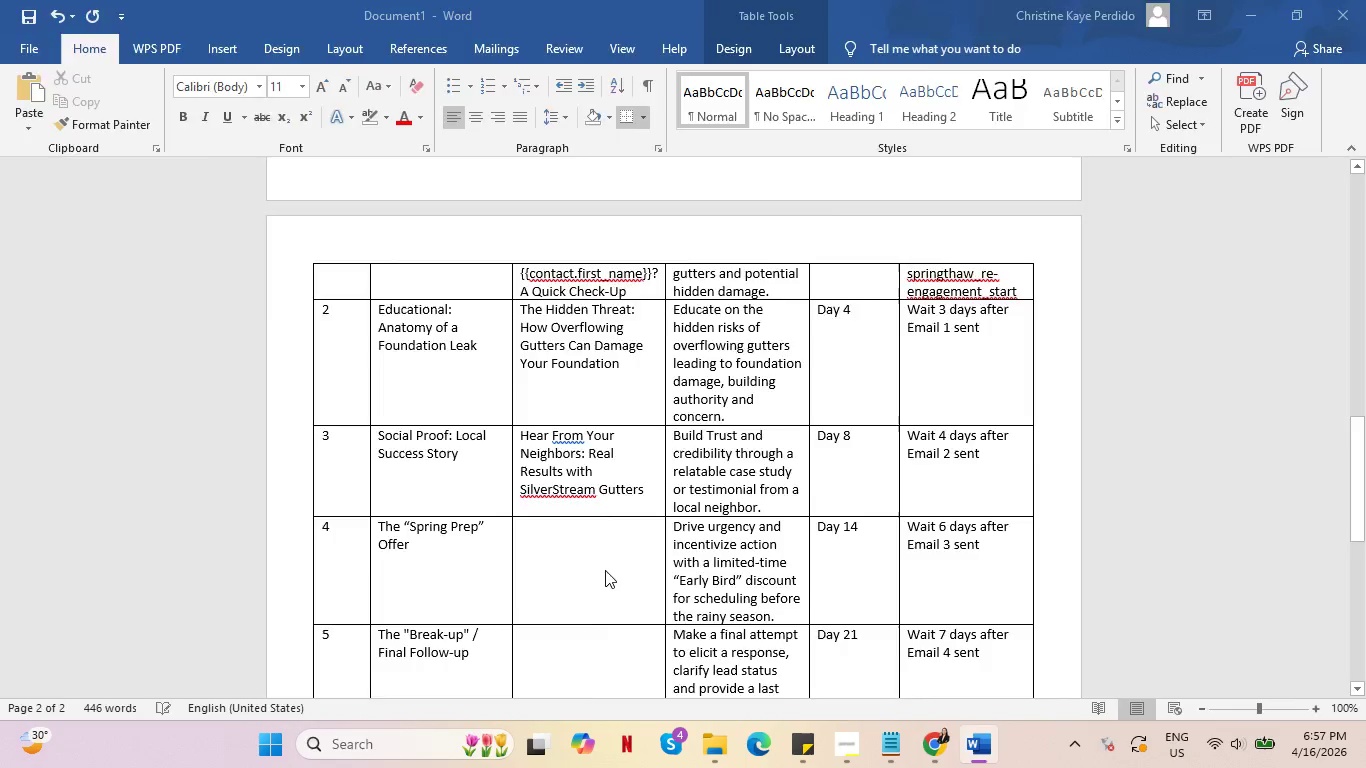 
key(Alt+Tab)
 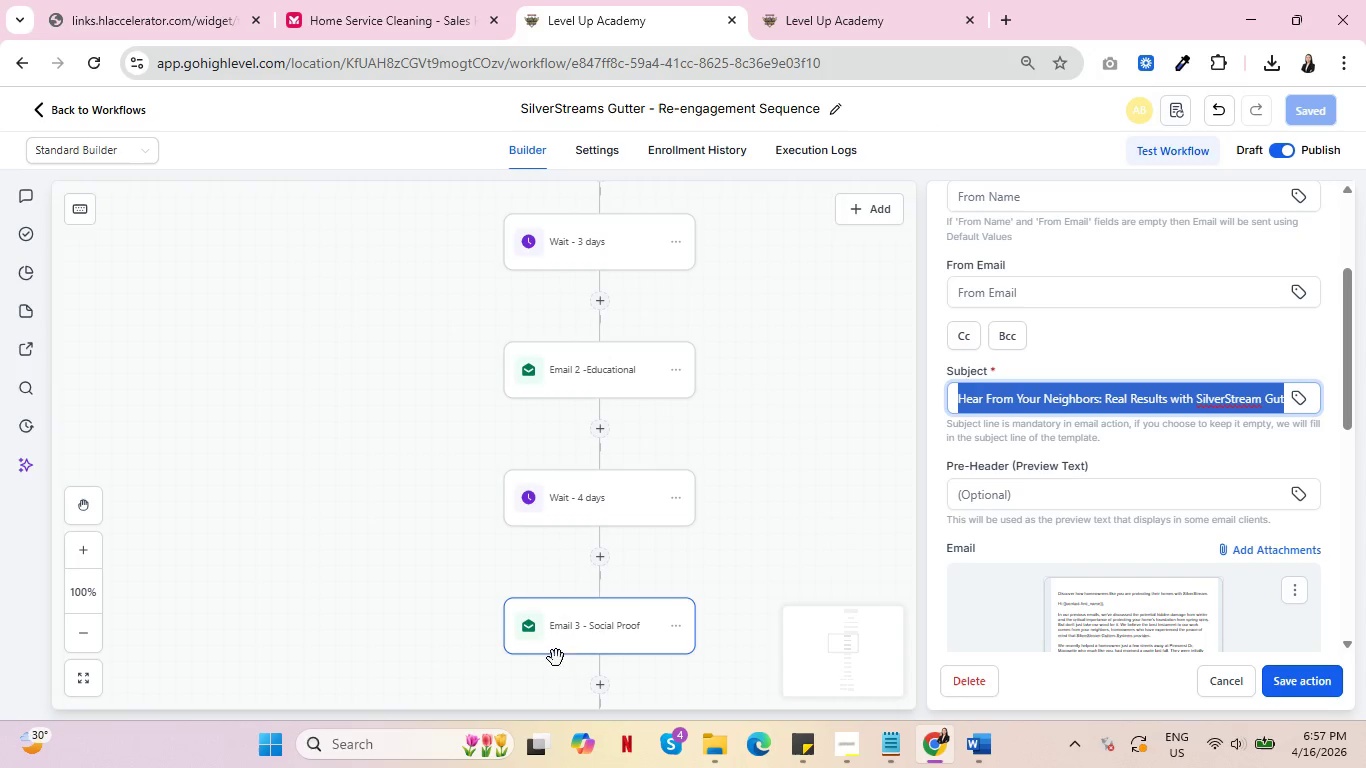 
scroll: coordinate [661, 583], scroll_direction: down, amount: 3.0
 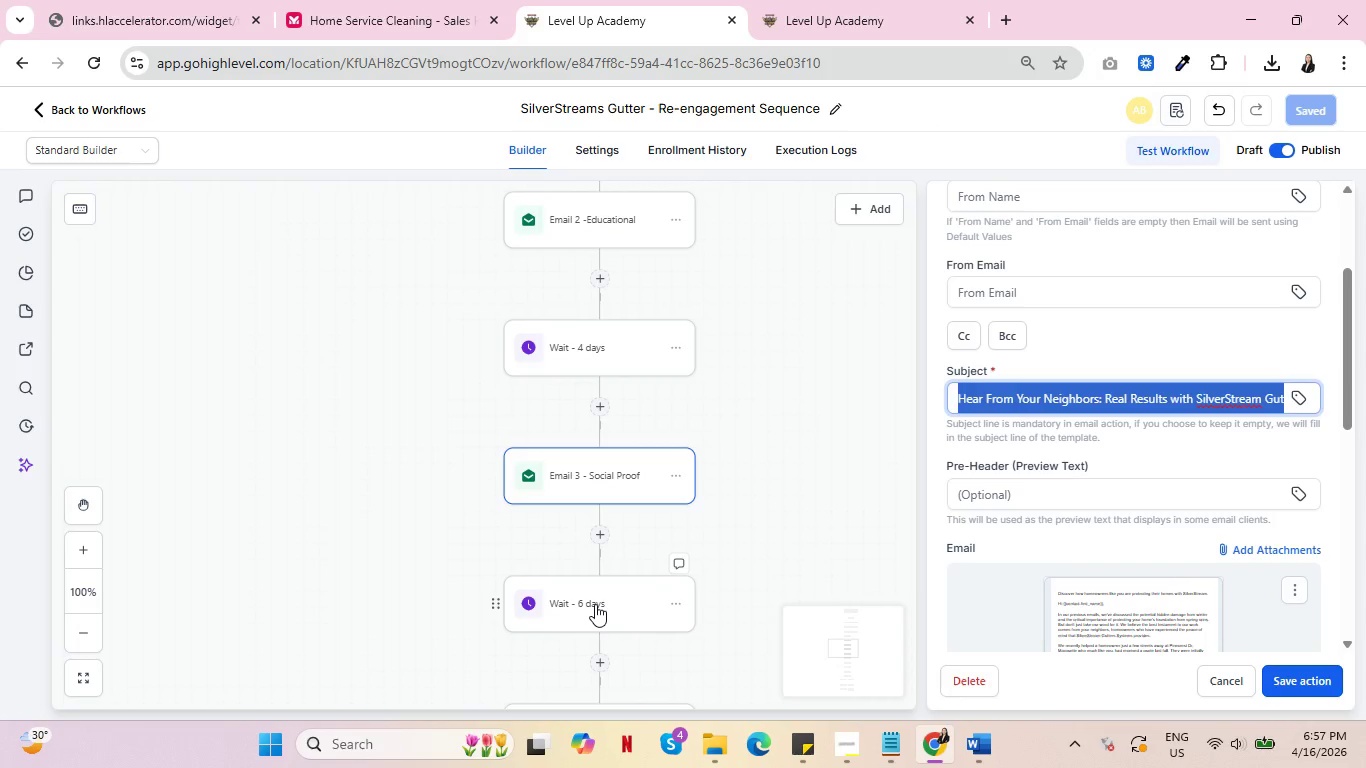 
left_click([595, 604])
 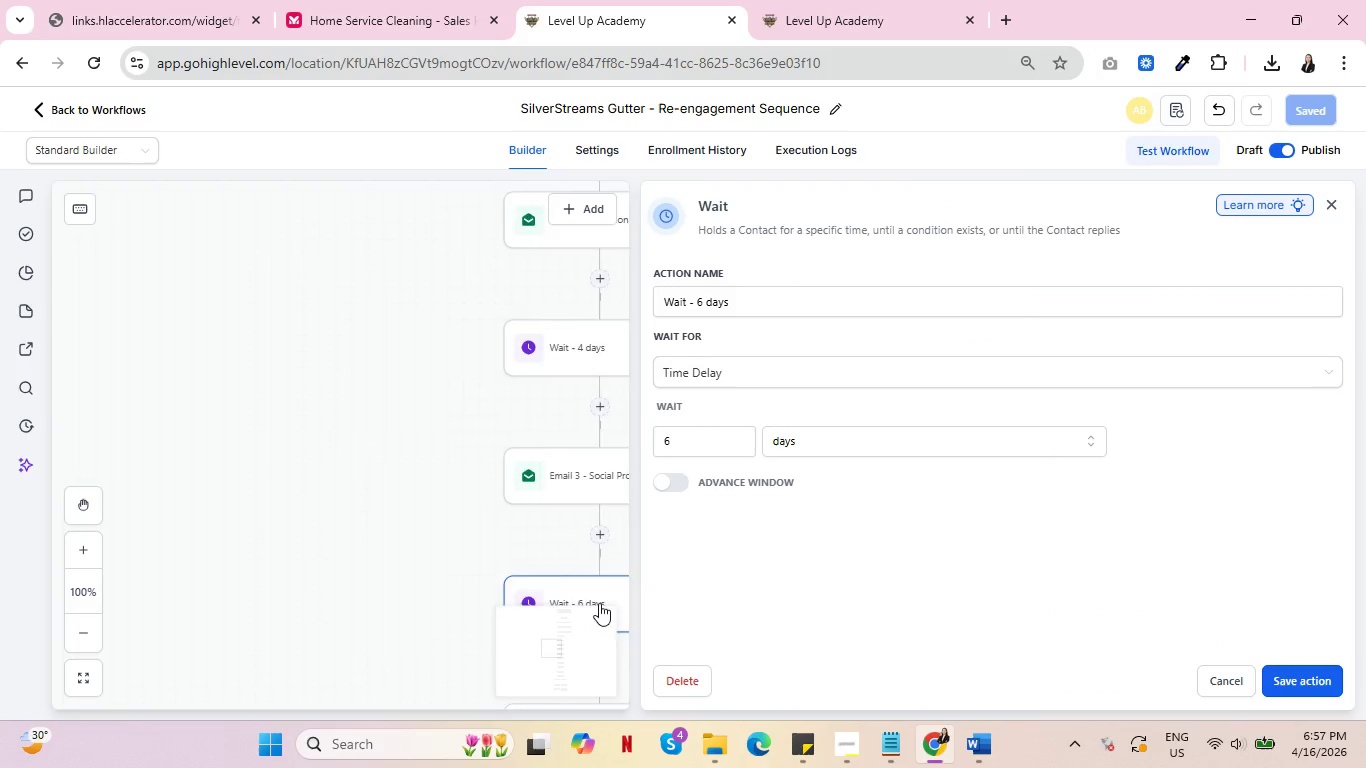 
scroll: coordinate [618, 595], scroll_direction: down, amount: 2.0
 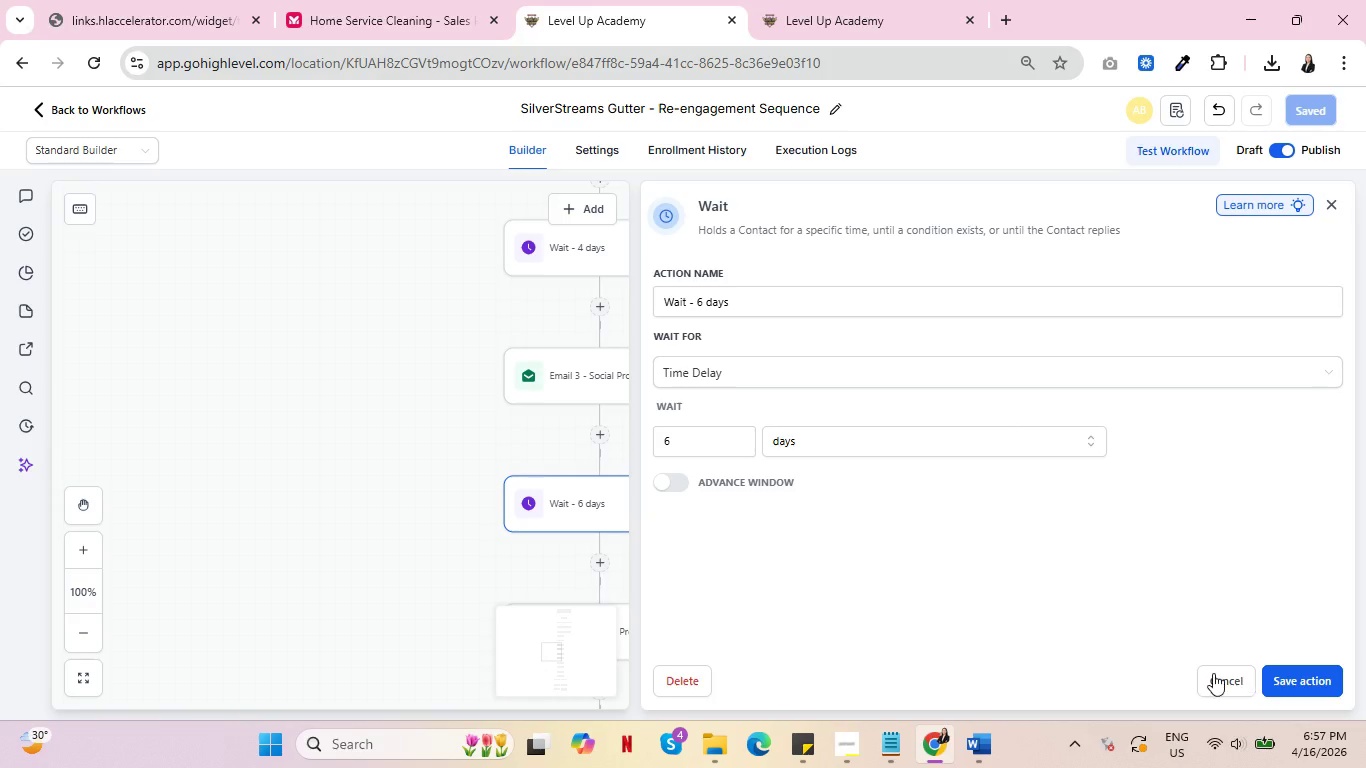 
left_click([1213, 673])
 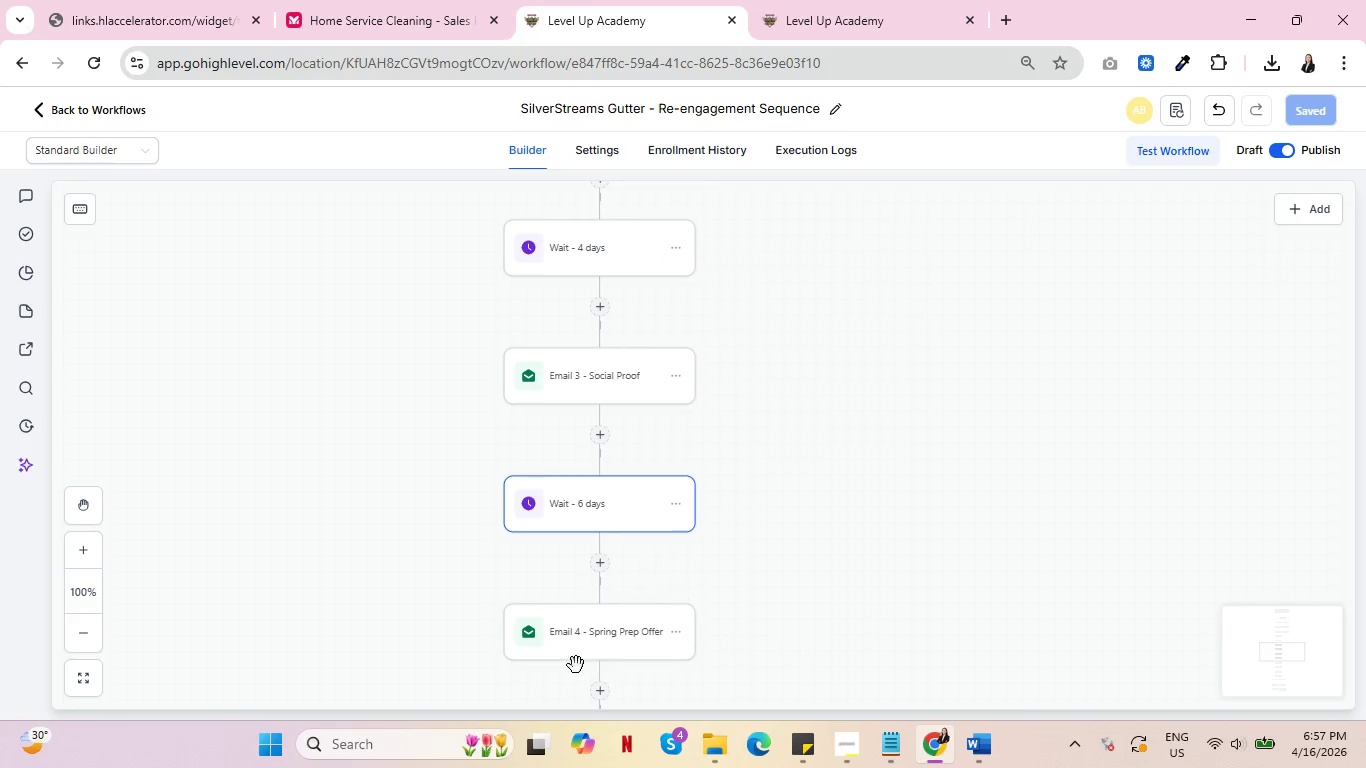 
left_click([572, 647])
 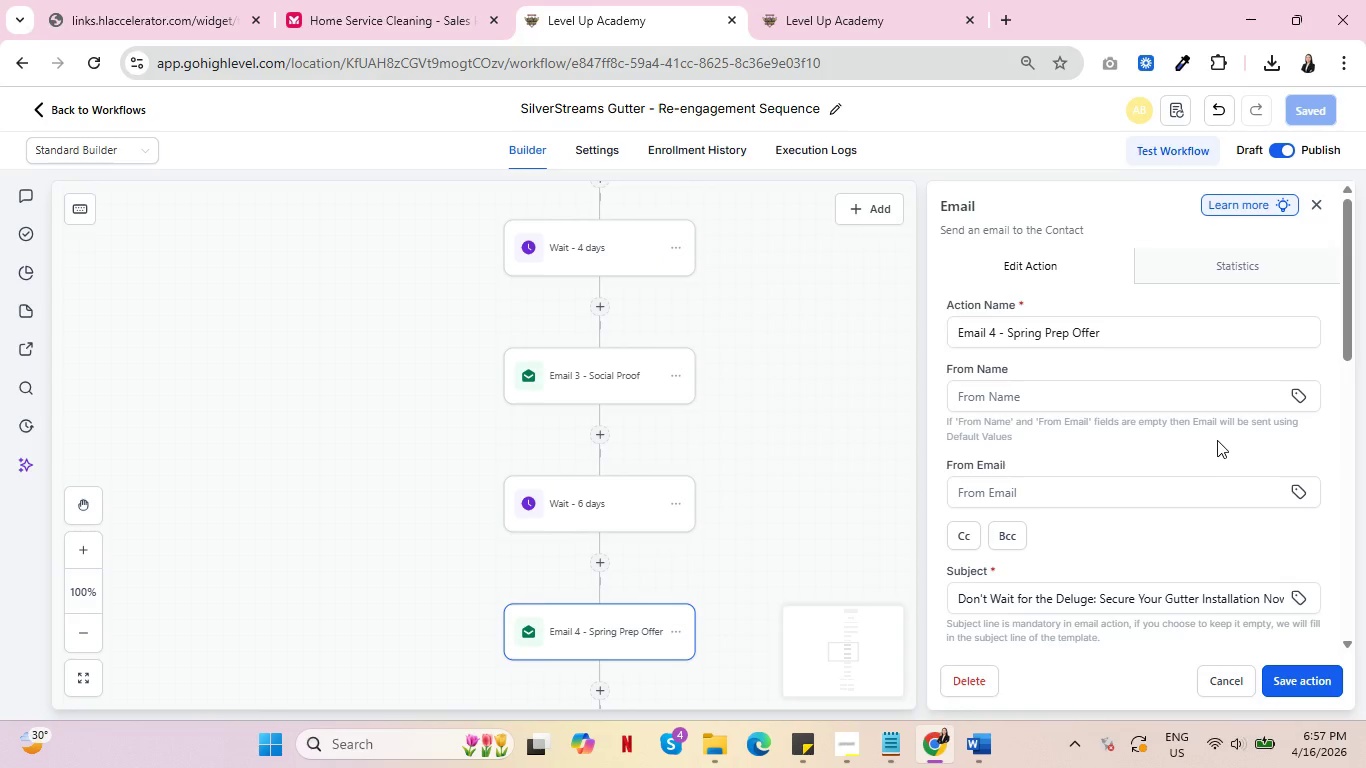 
scroll: coordinate [1213, 439], scroll_direction: down, amount: 1.0
 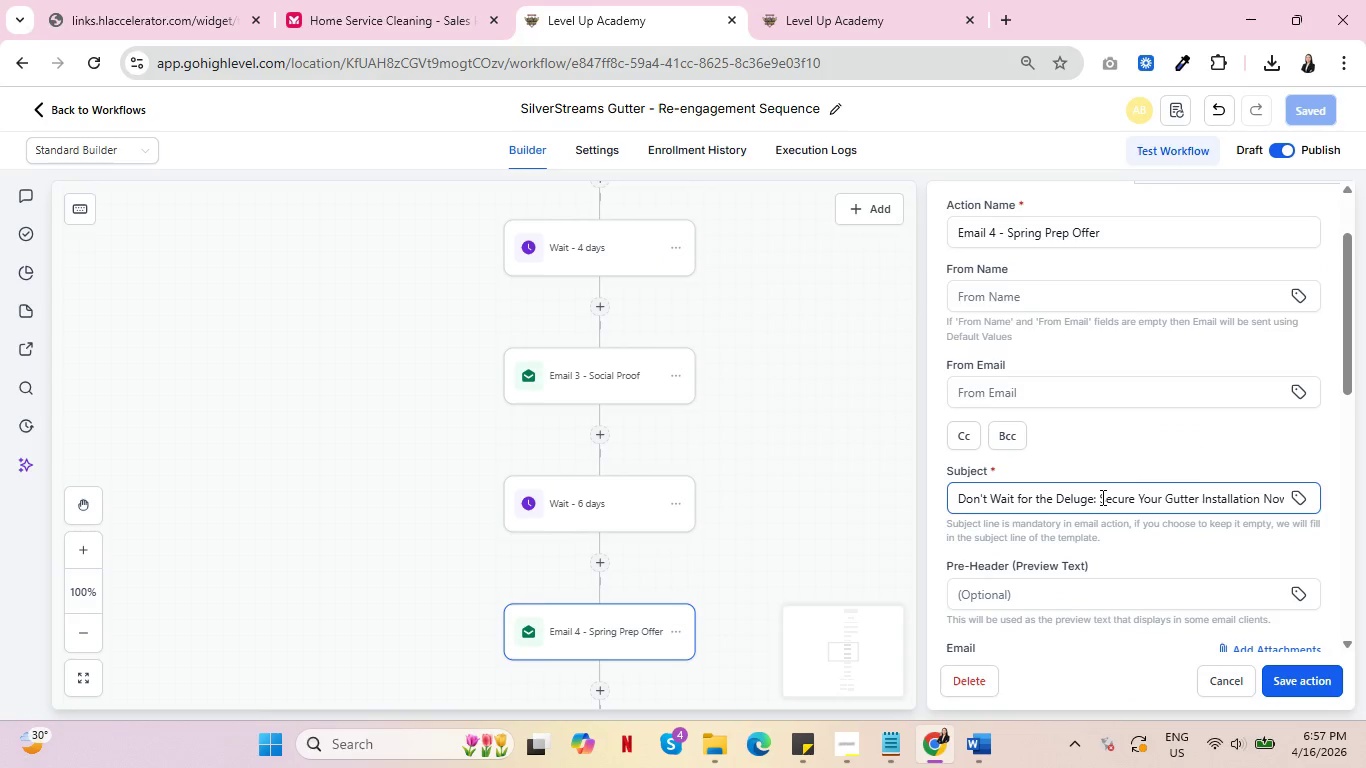 
left_click([1101, 497])
 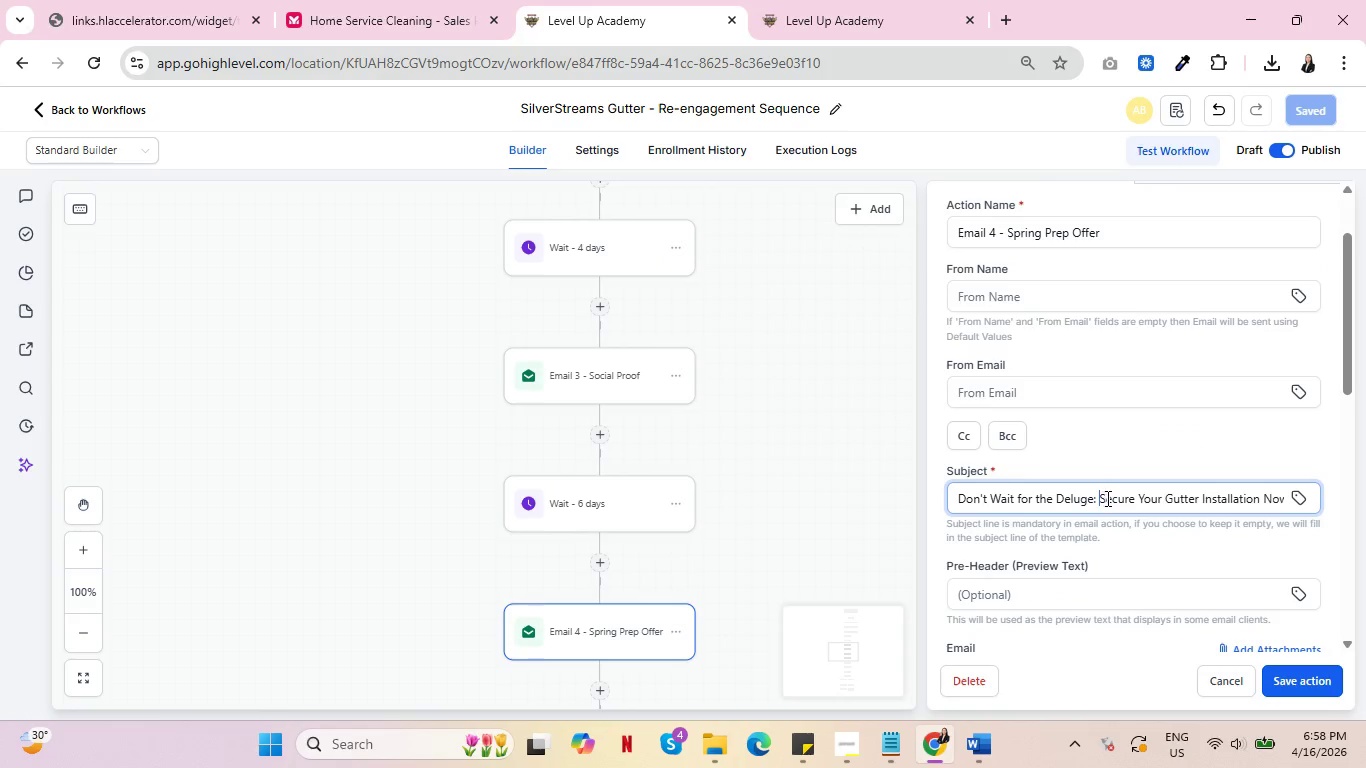 
left_click_drag(start_coordinate=[1106, 498], to_coordinate=[1329, 498])
 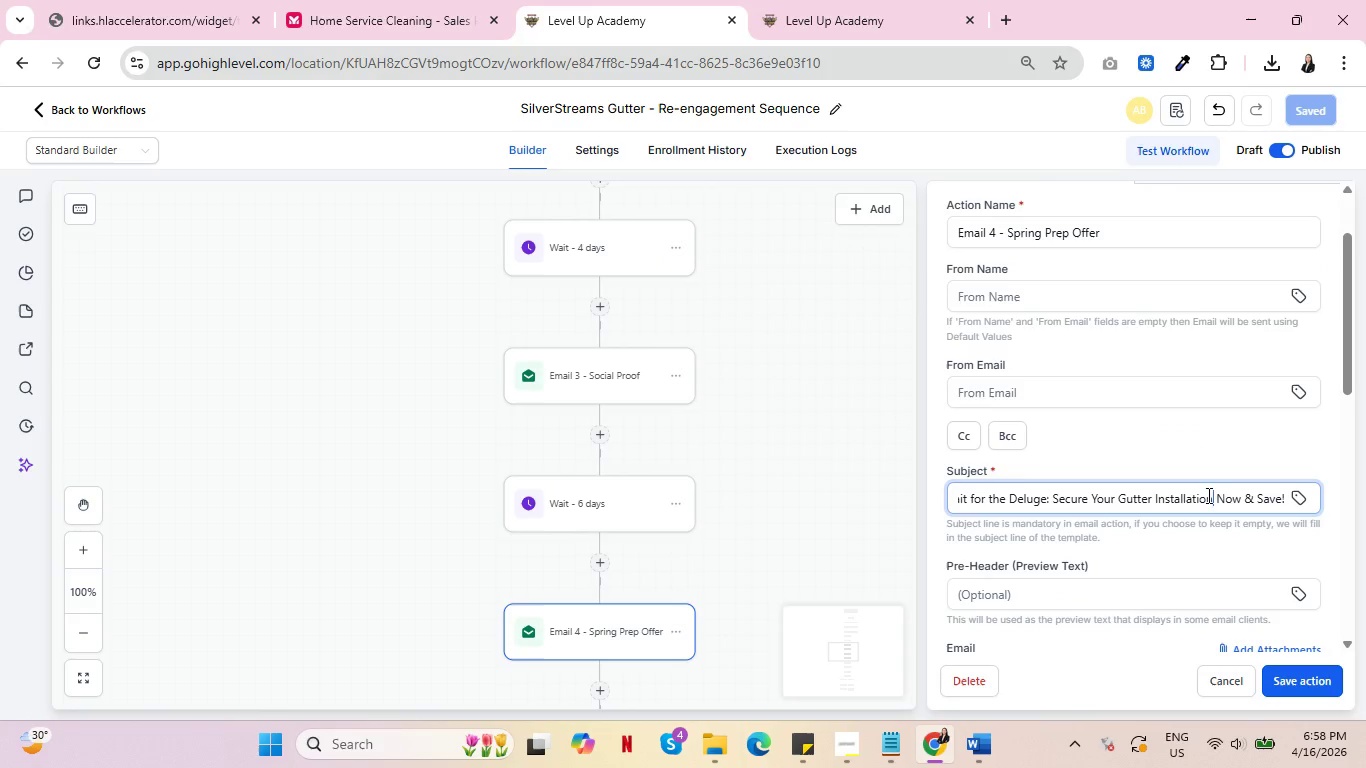 
left_click([1210, 495])
 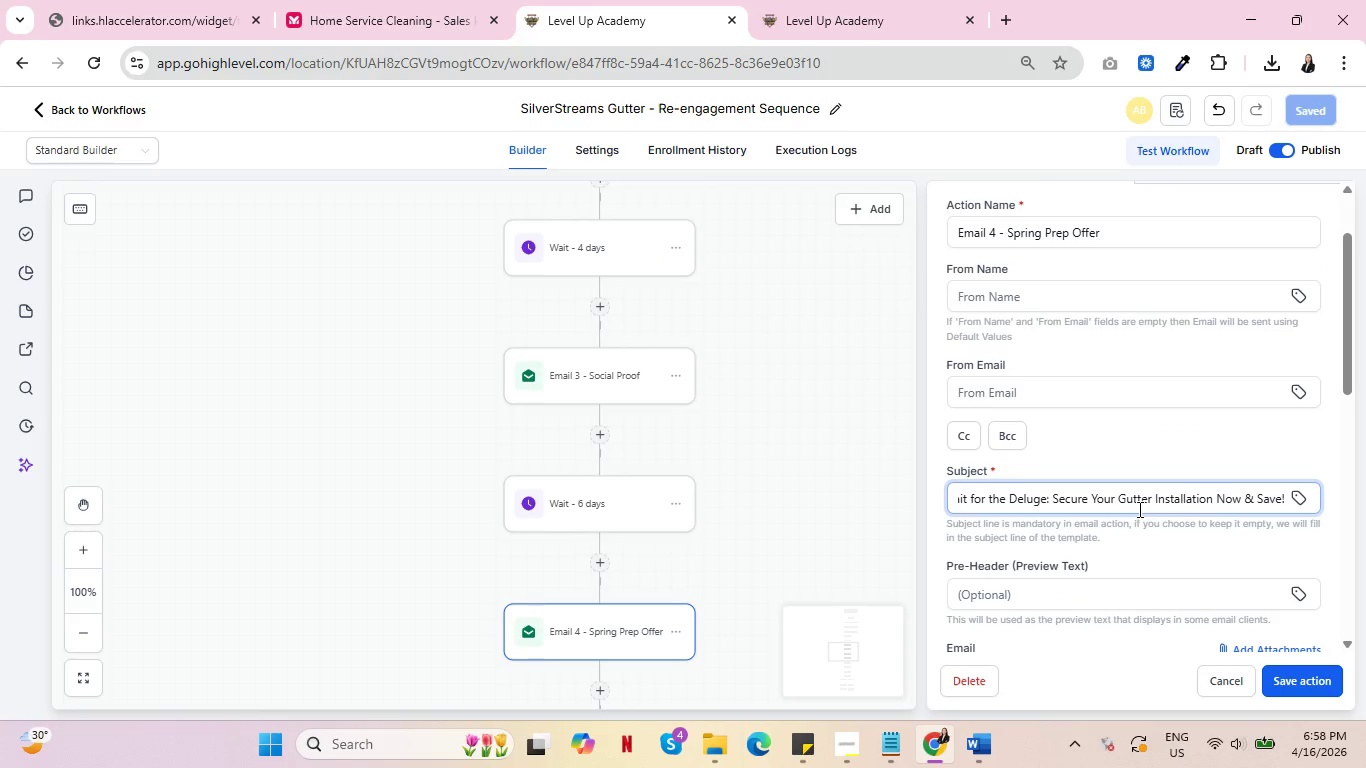 
key(Control+A)
 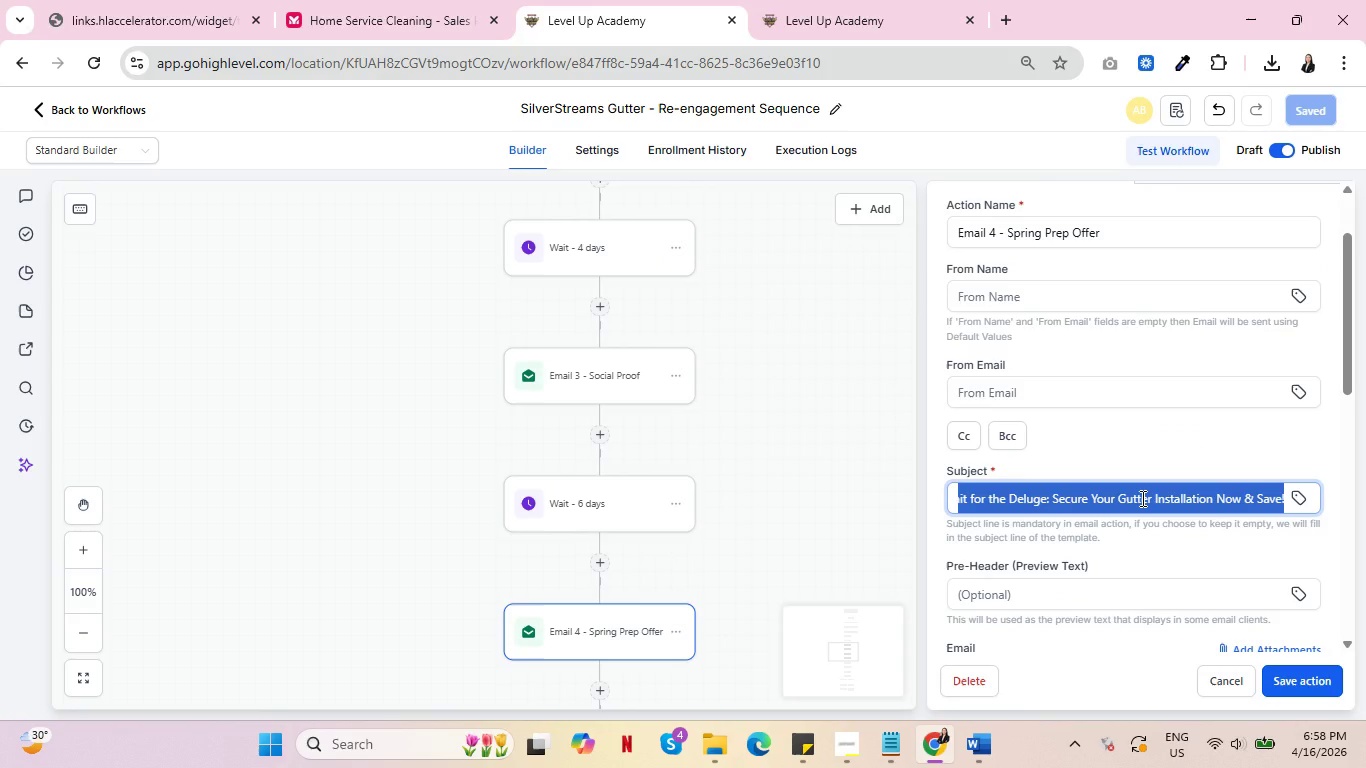 
key(Control+C)
 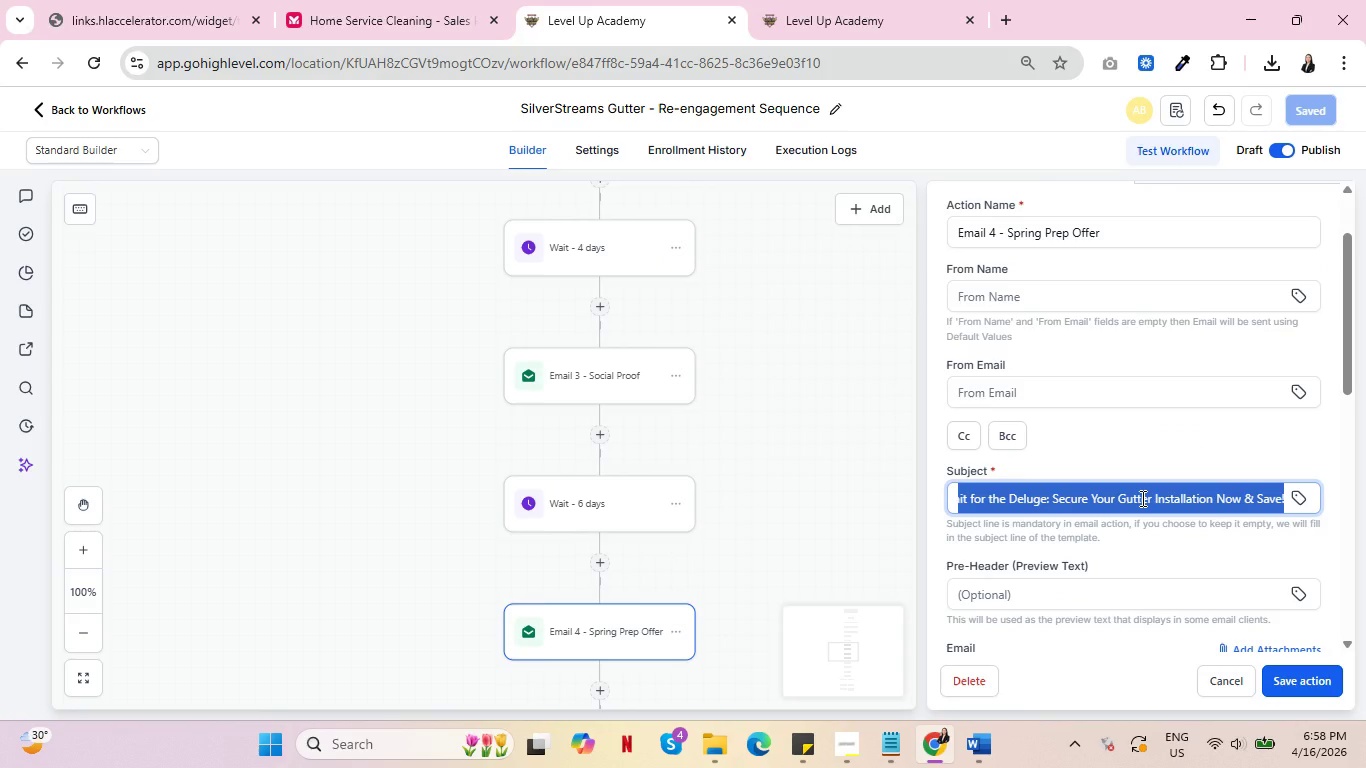 
key(Alt+AltLeft)
 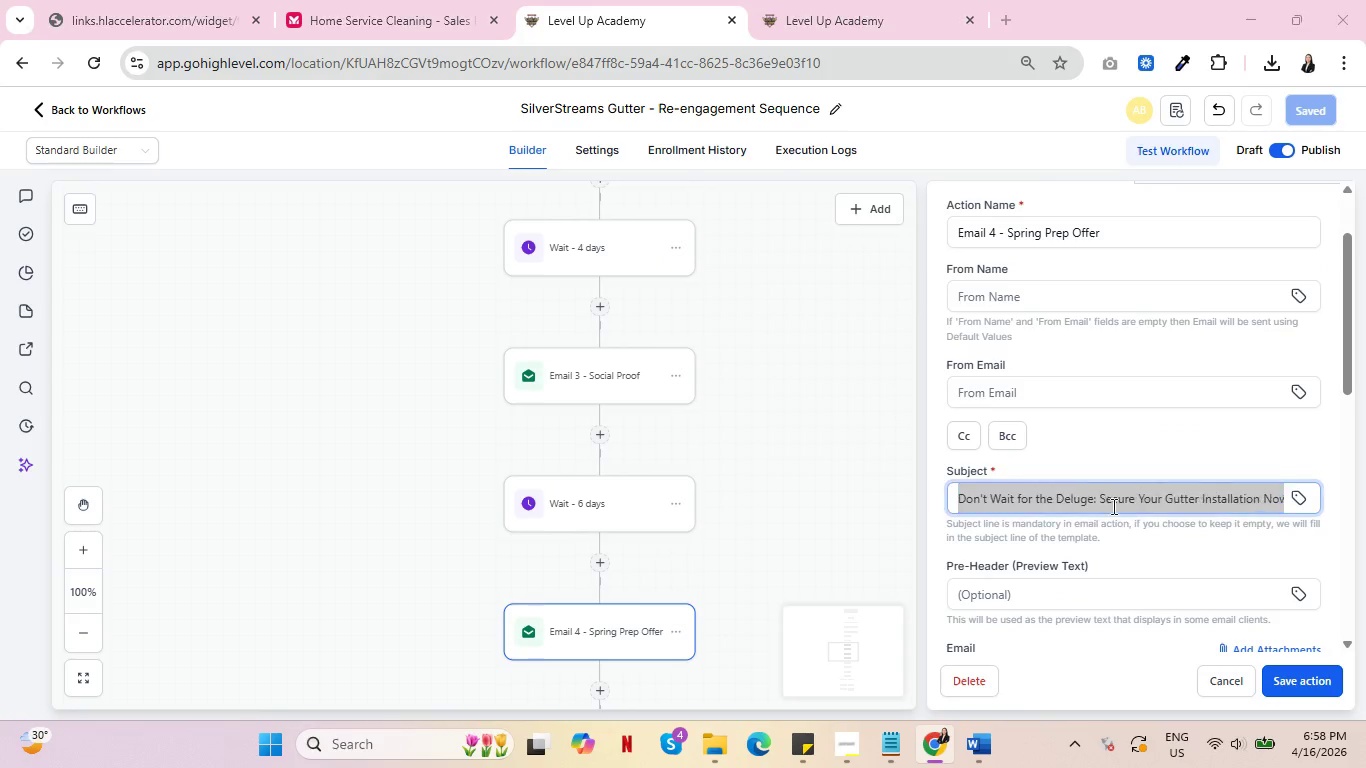 
key(Alt+Tab)
 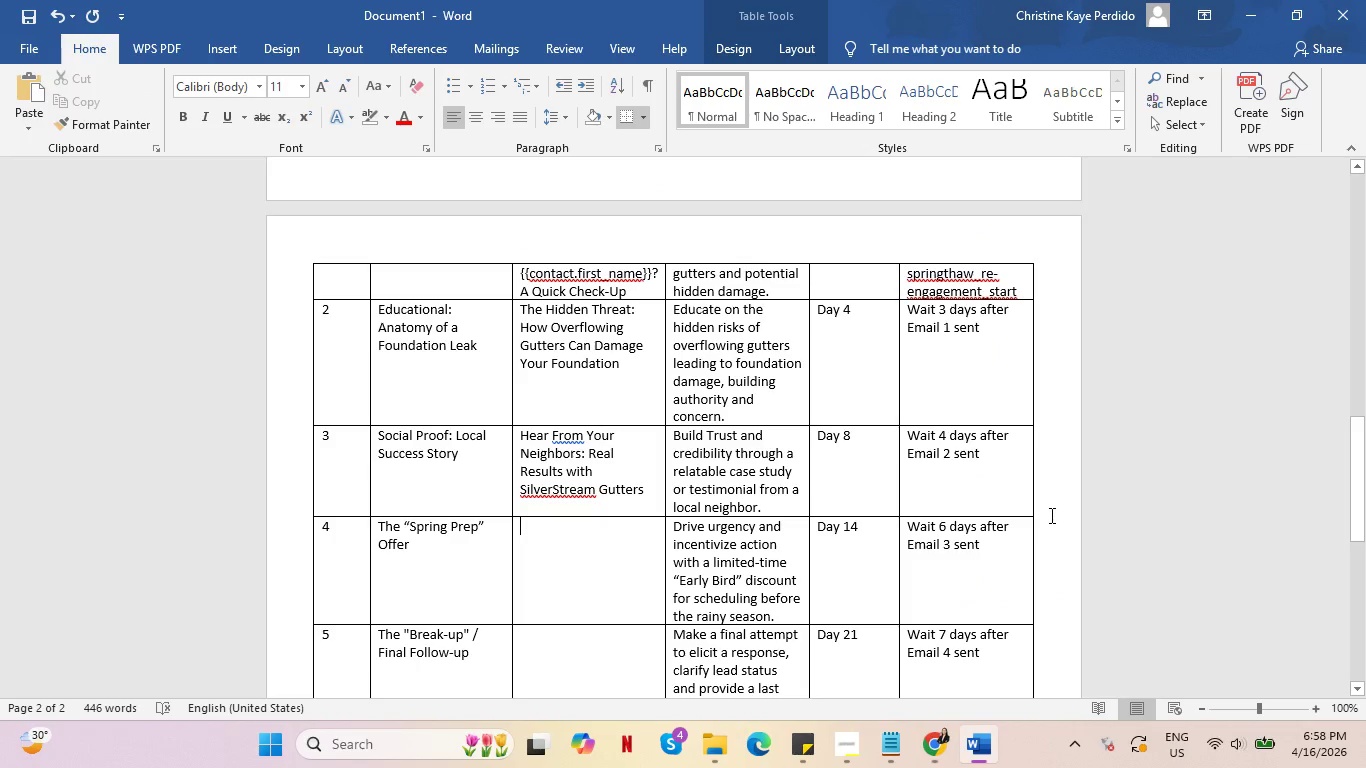 
key(Control+V)
 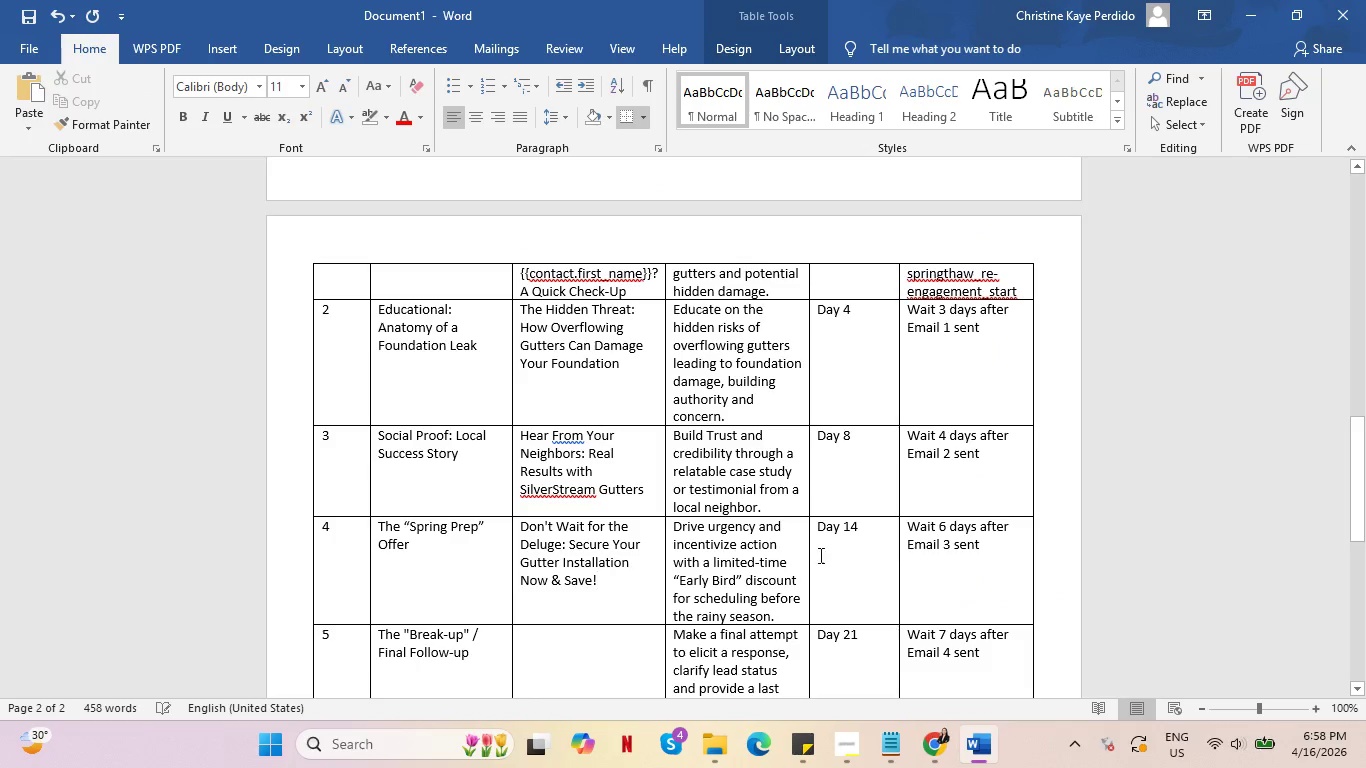 
scroll: coordinate [721, 569], scroll_direction: down, amount: 2.0
 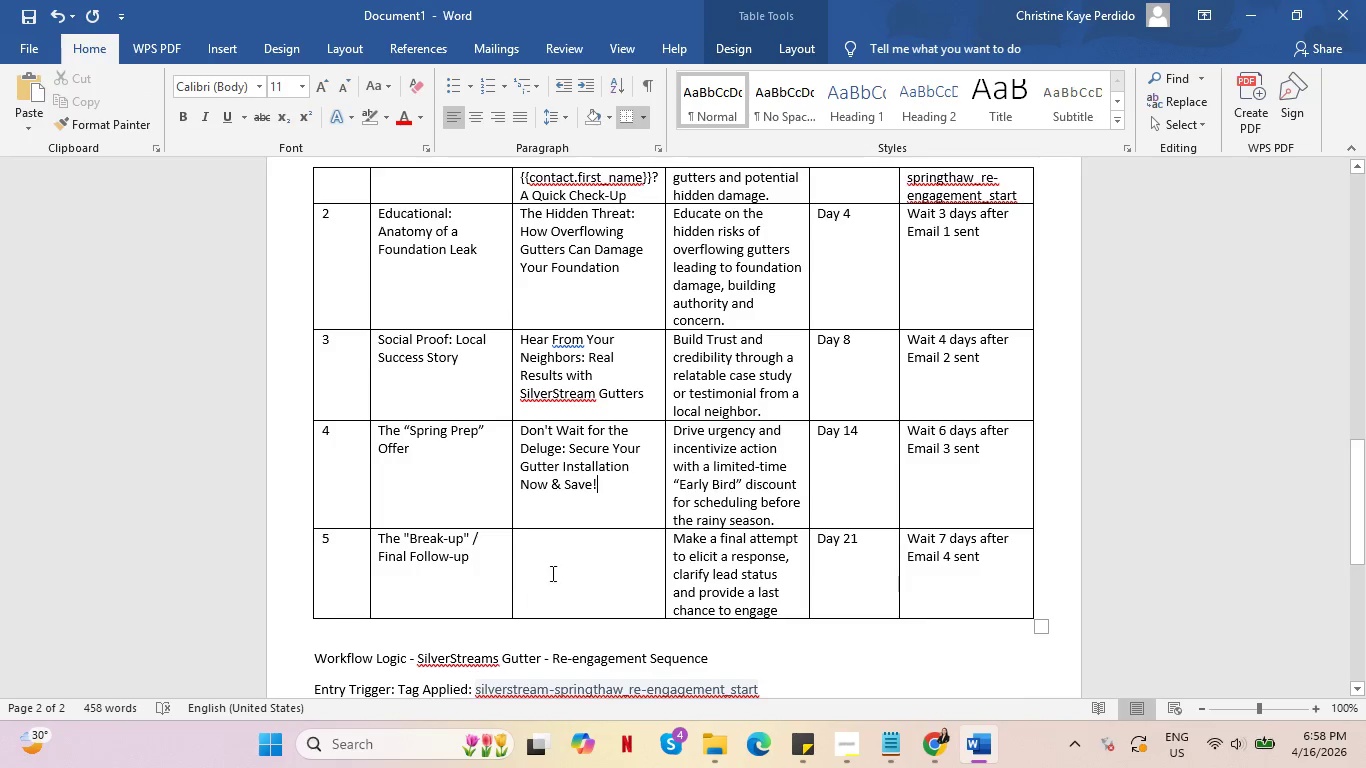 
left_click([574, 563])
 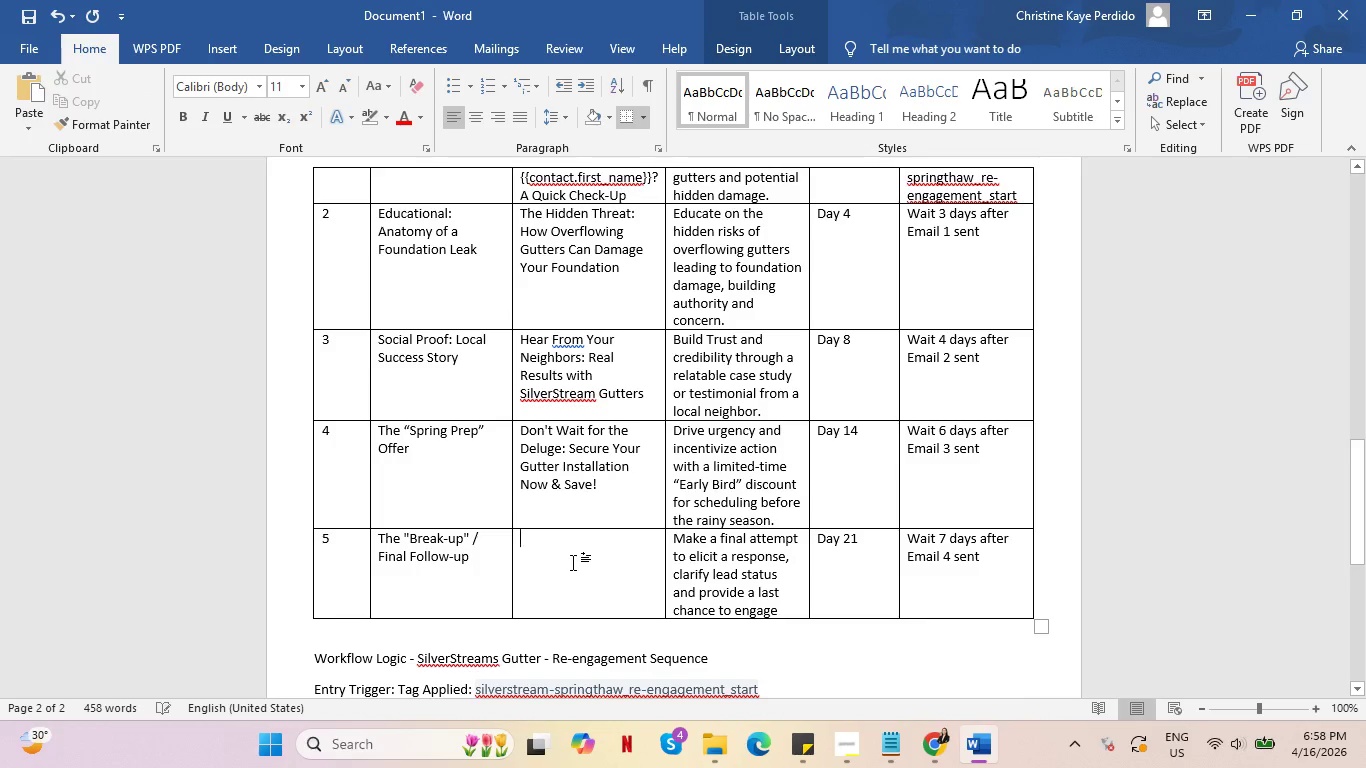 
key(Alt+AltLeft)
 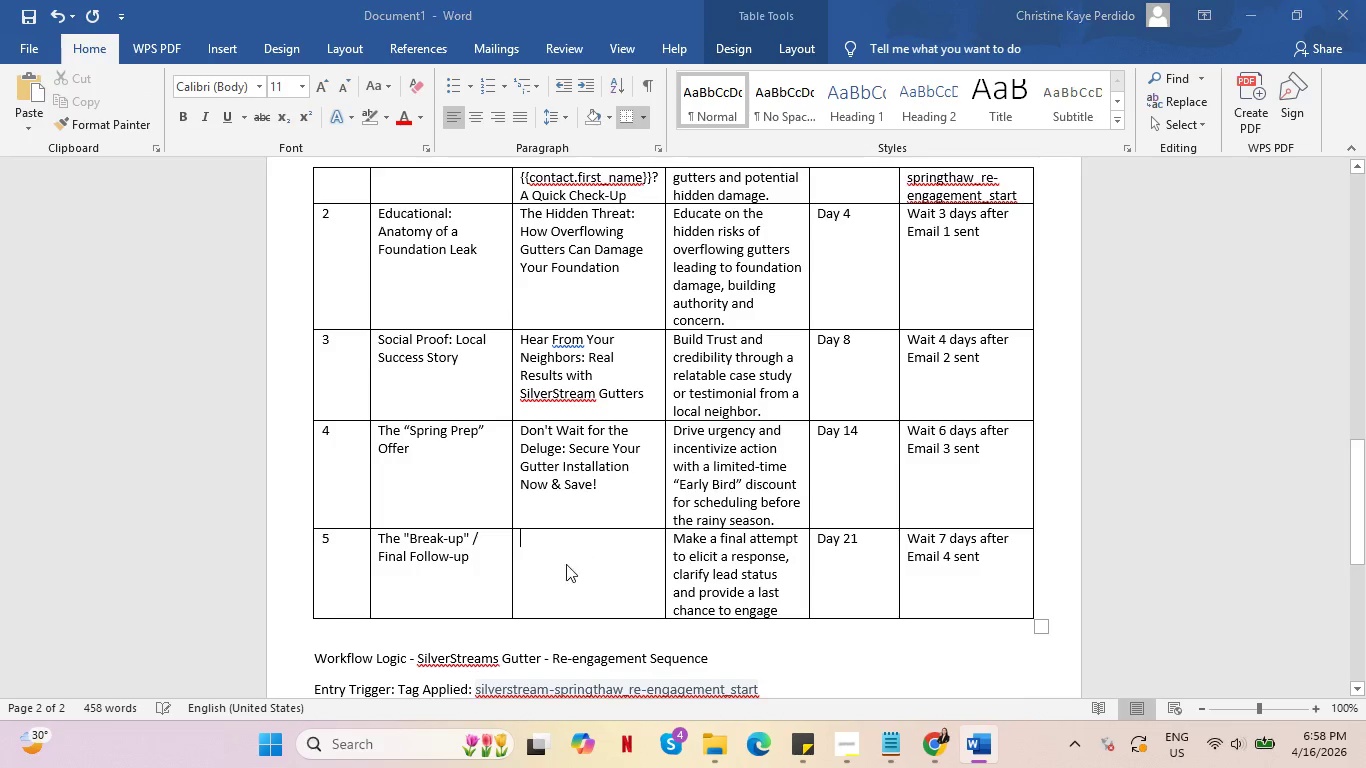 
key(Alt+Tab)
 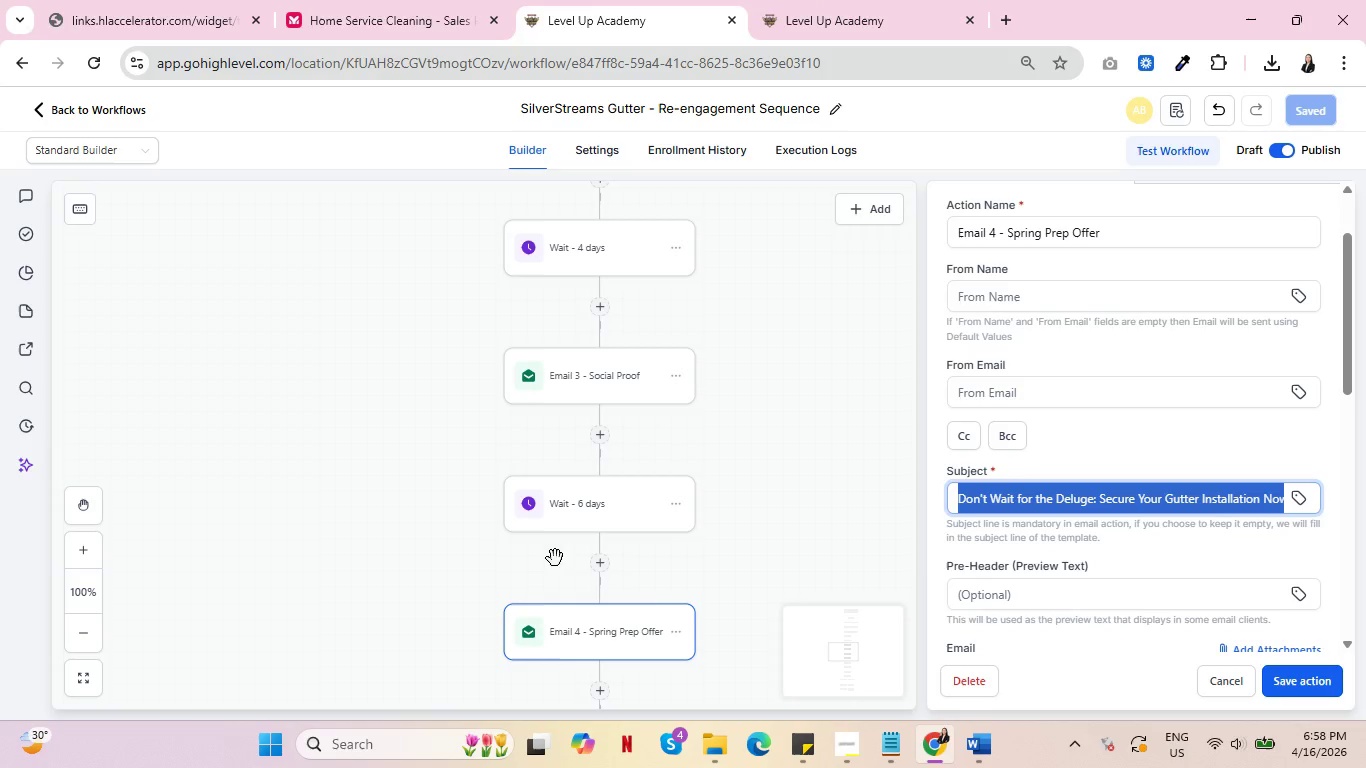 
scroll: coordinate [566, 568], scroll_direction: down, amount: 5.0
 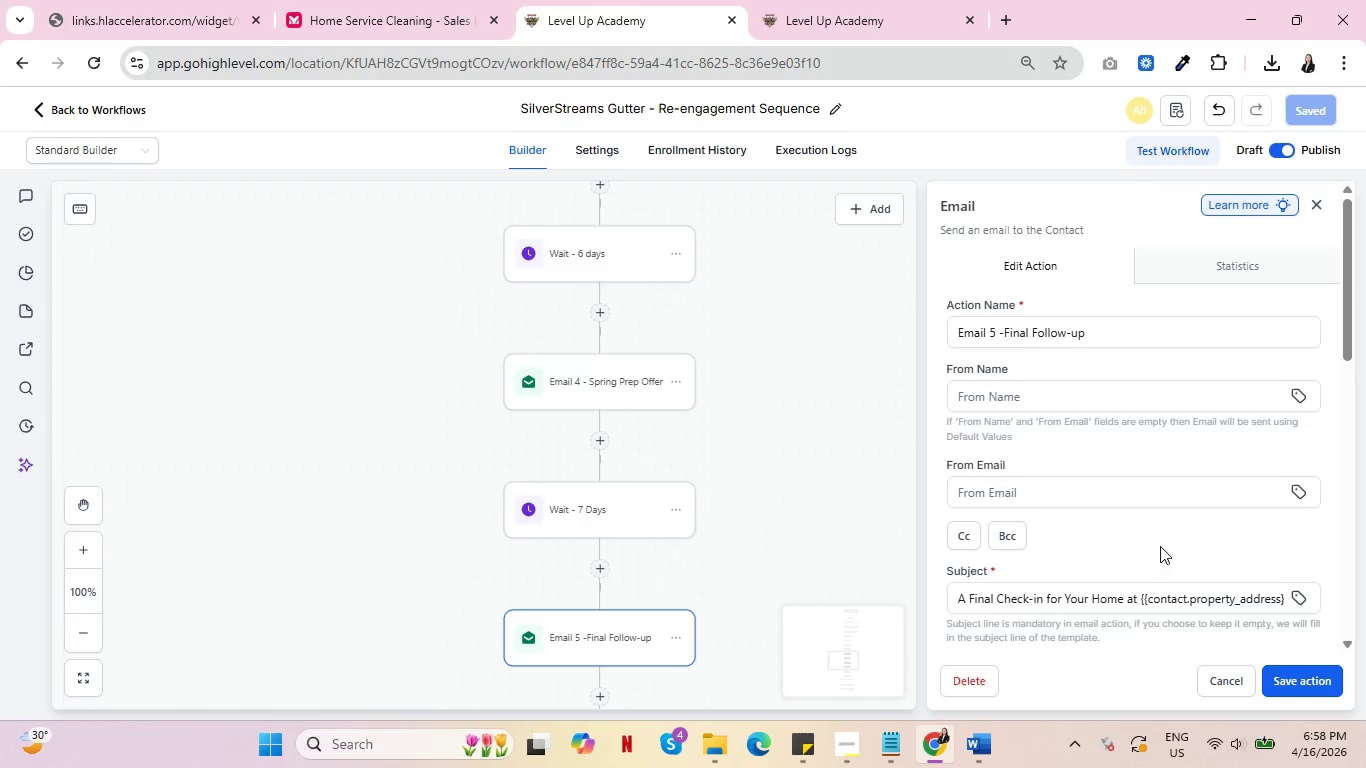 
left_click([1028, 595])
 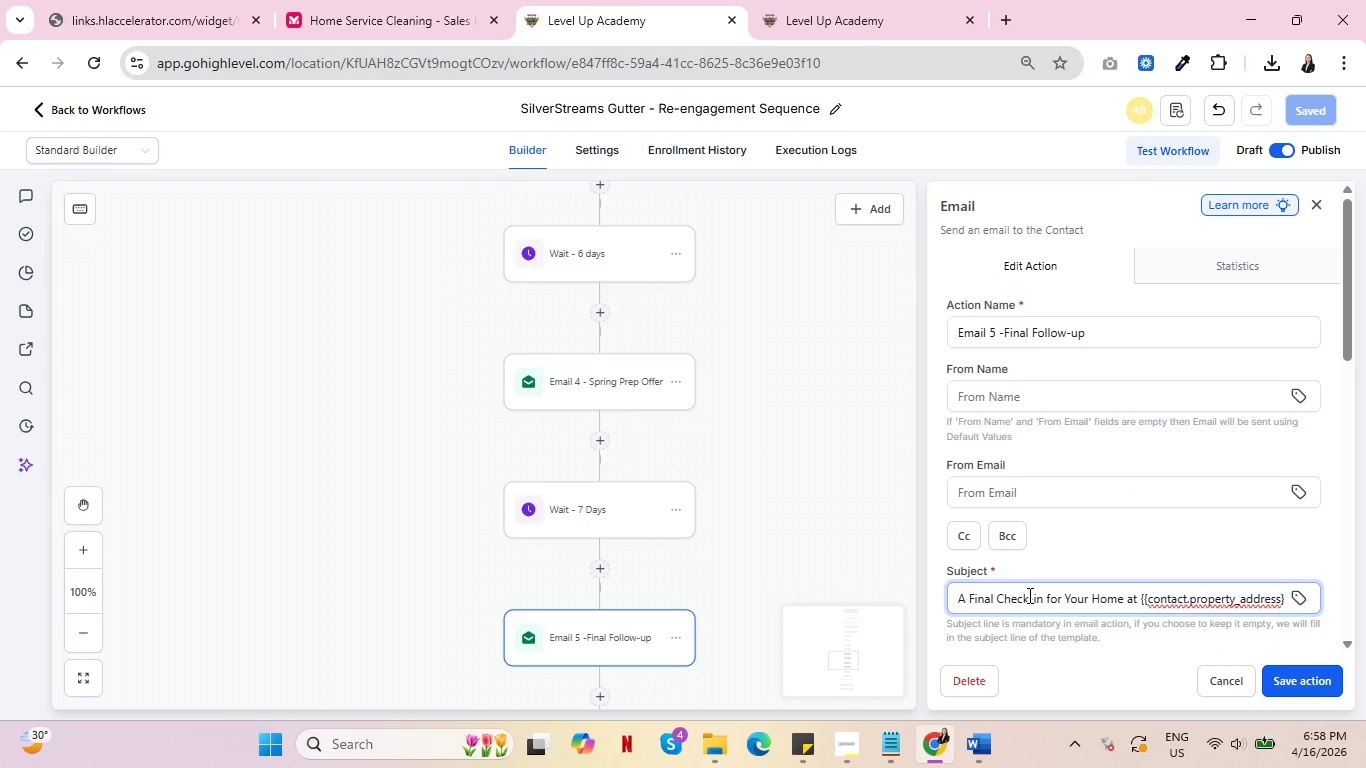 
key(Control+A)
 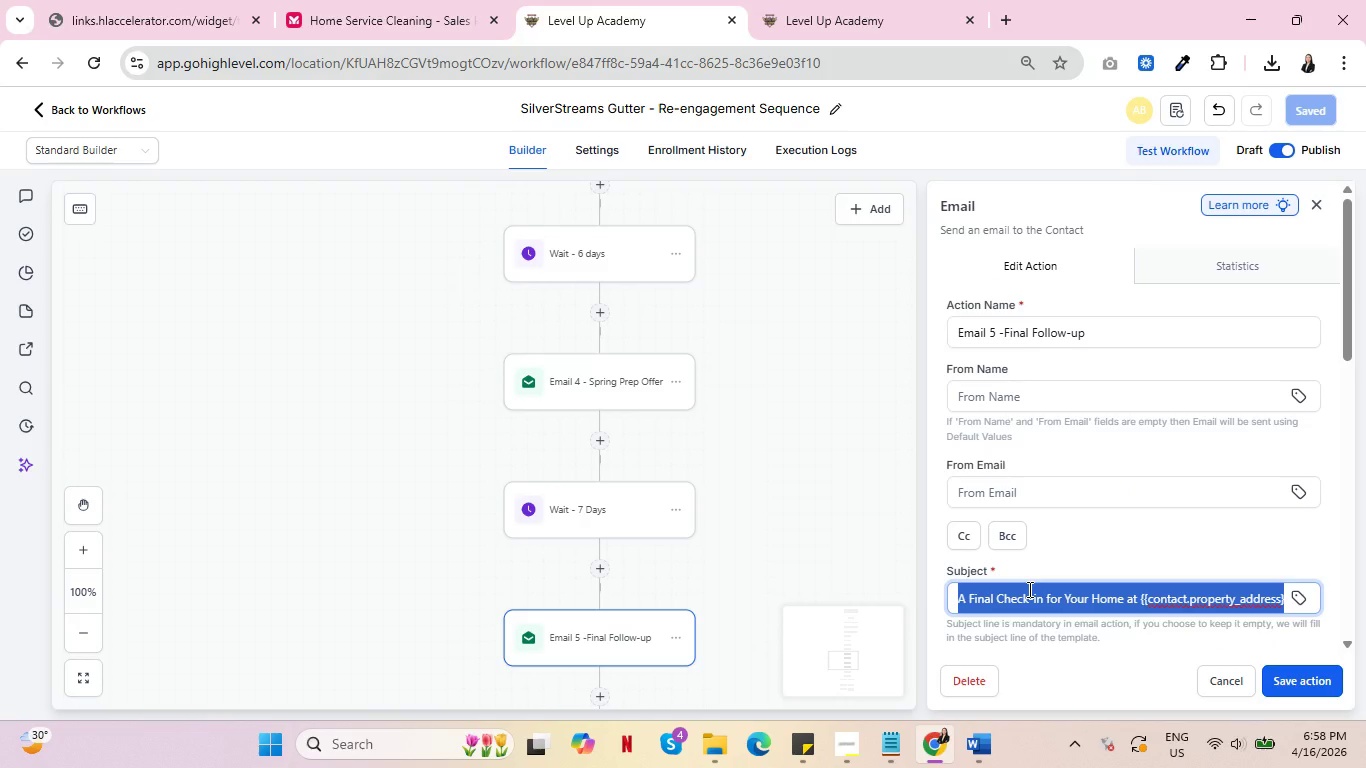 
key(Control+C)
 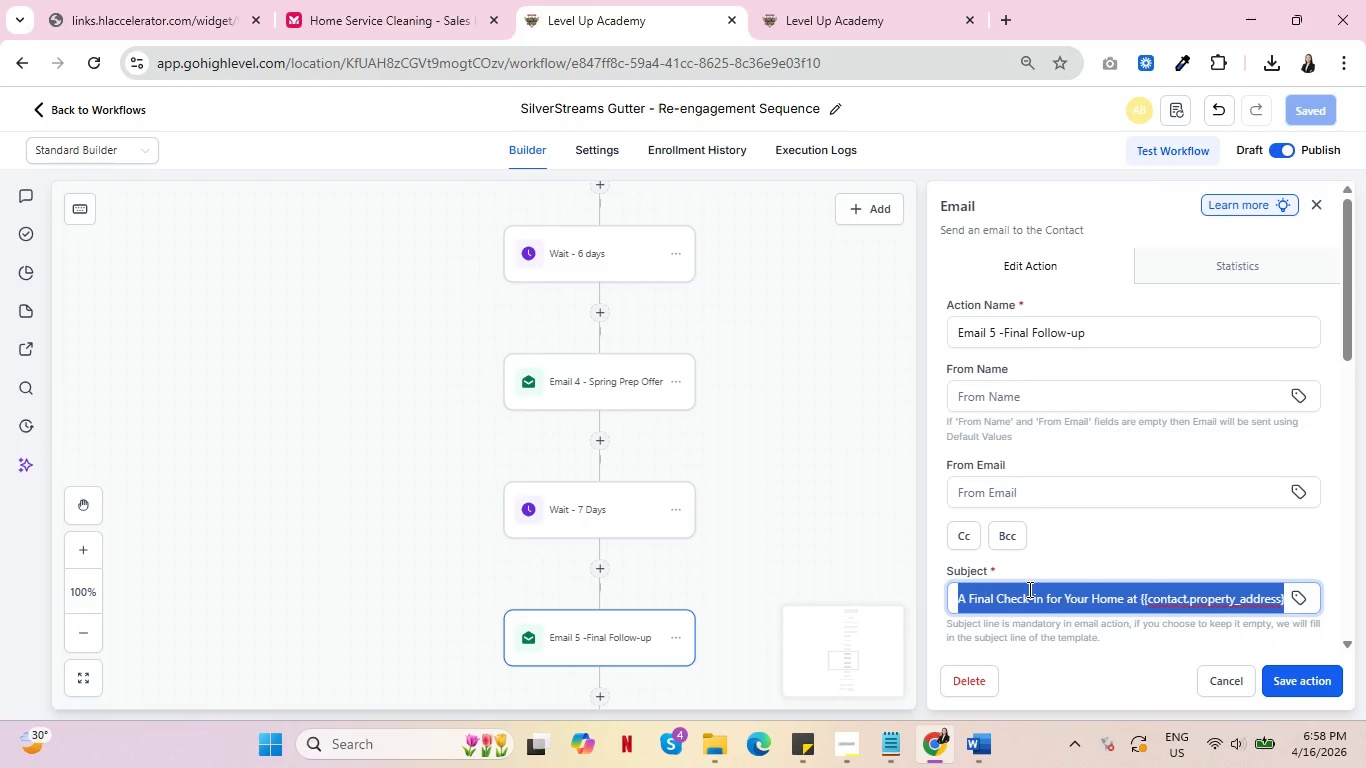 
key(Alt+AltLeft)
 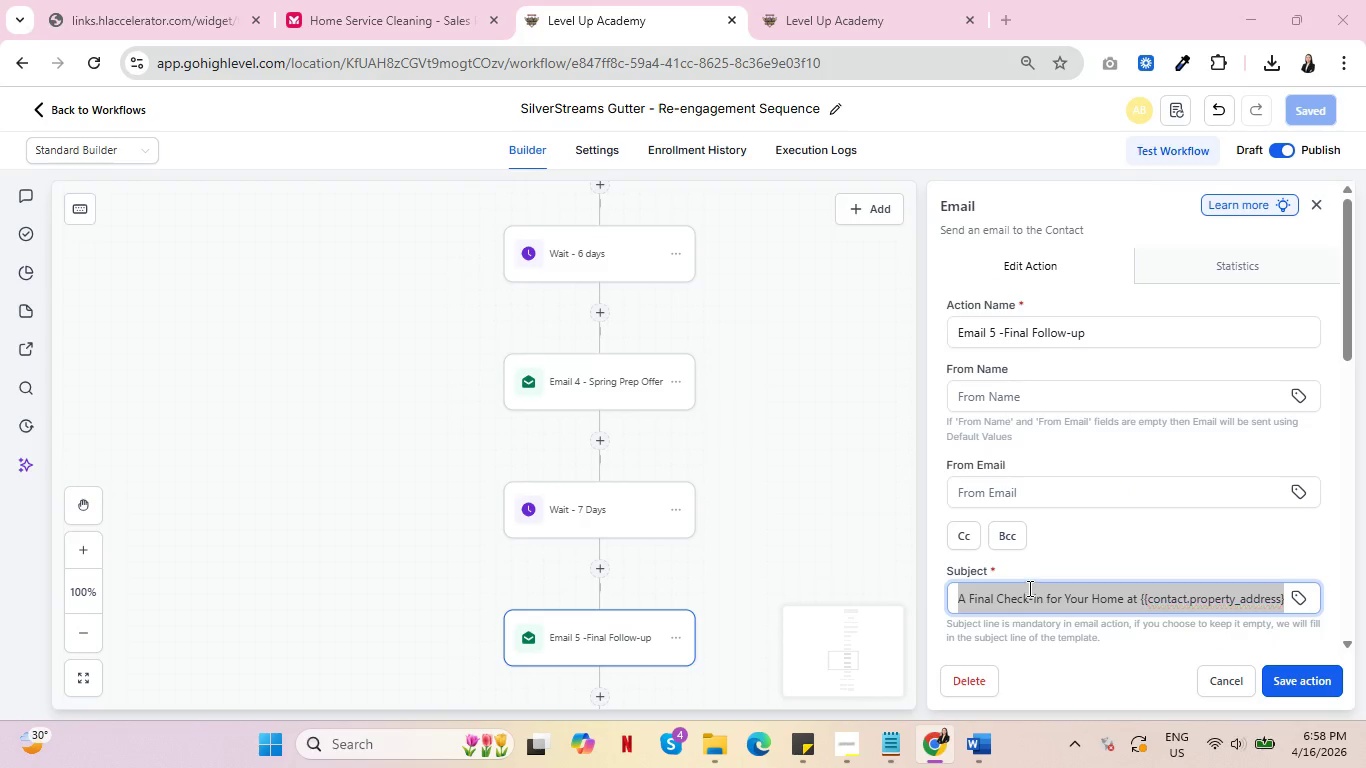 
key(Alt+Tab)
 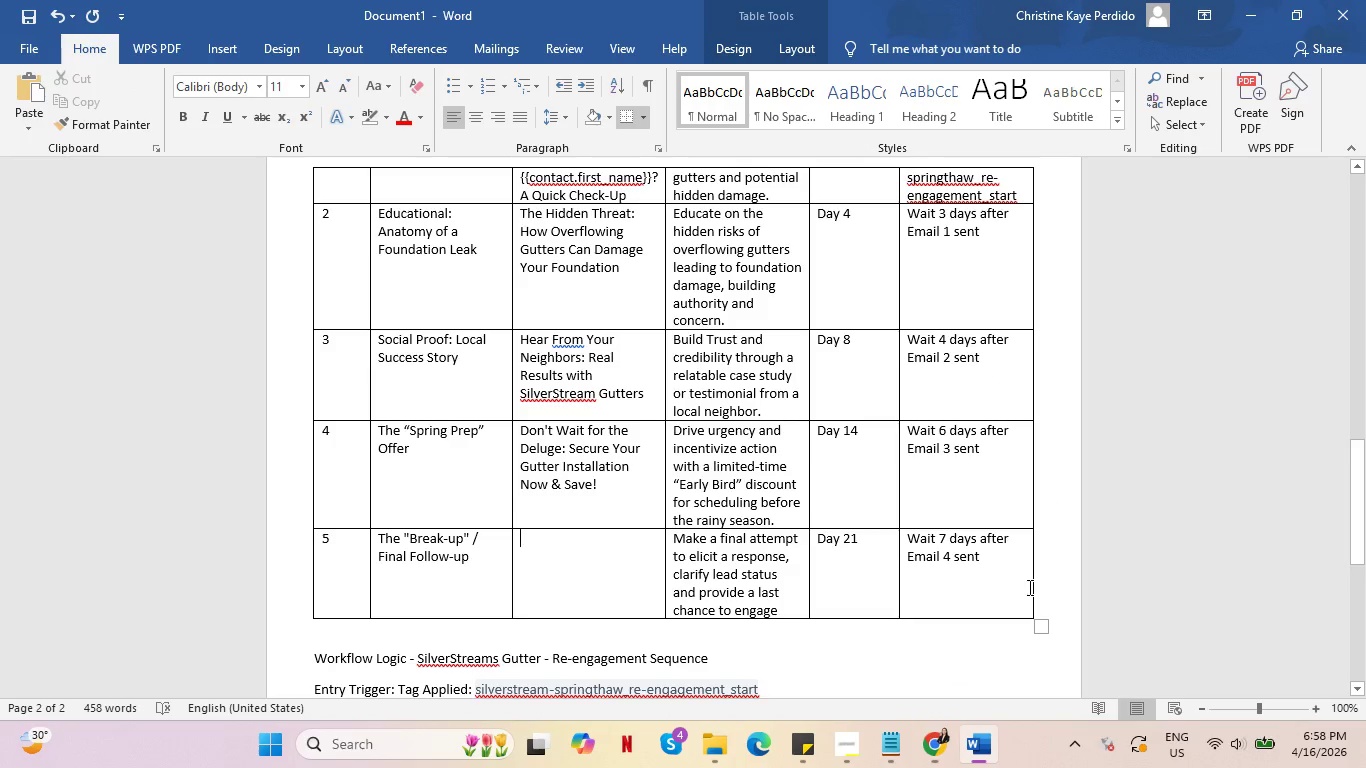 
key(Control+V)
 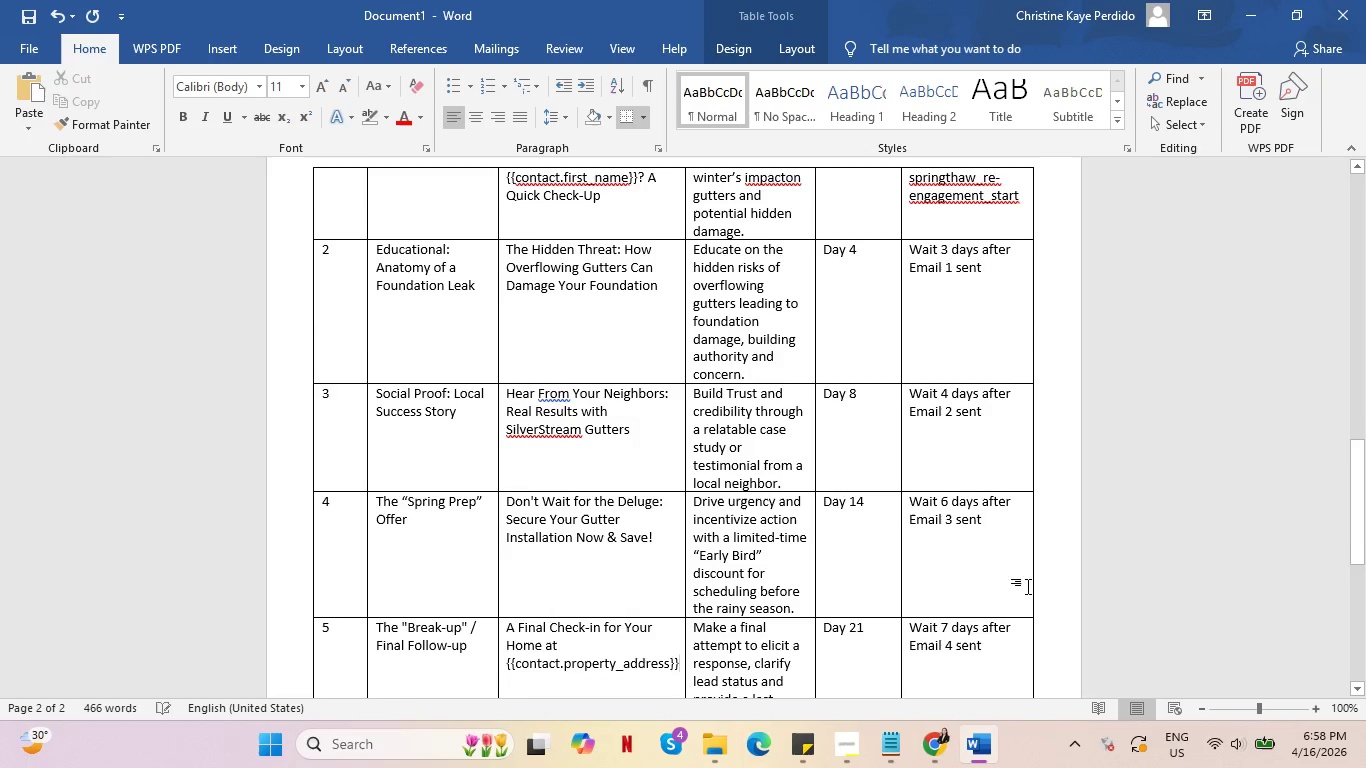 
scroll: coordinate [1028, 586], scroll_direction: down, amount: 4.0
 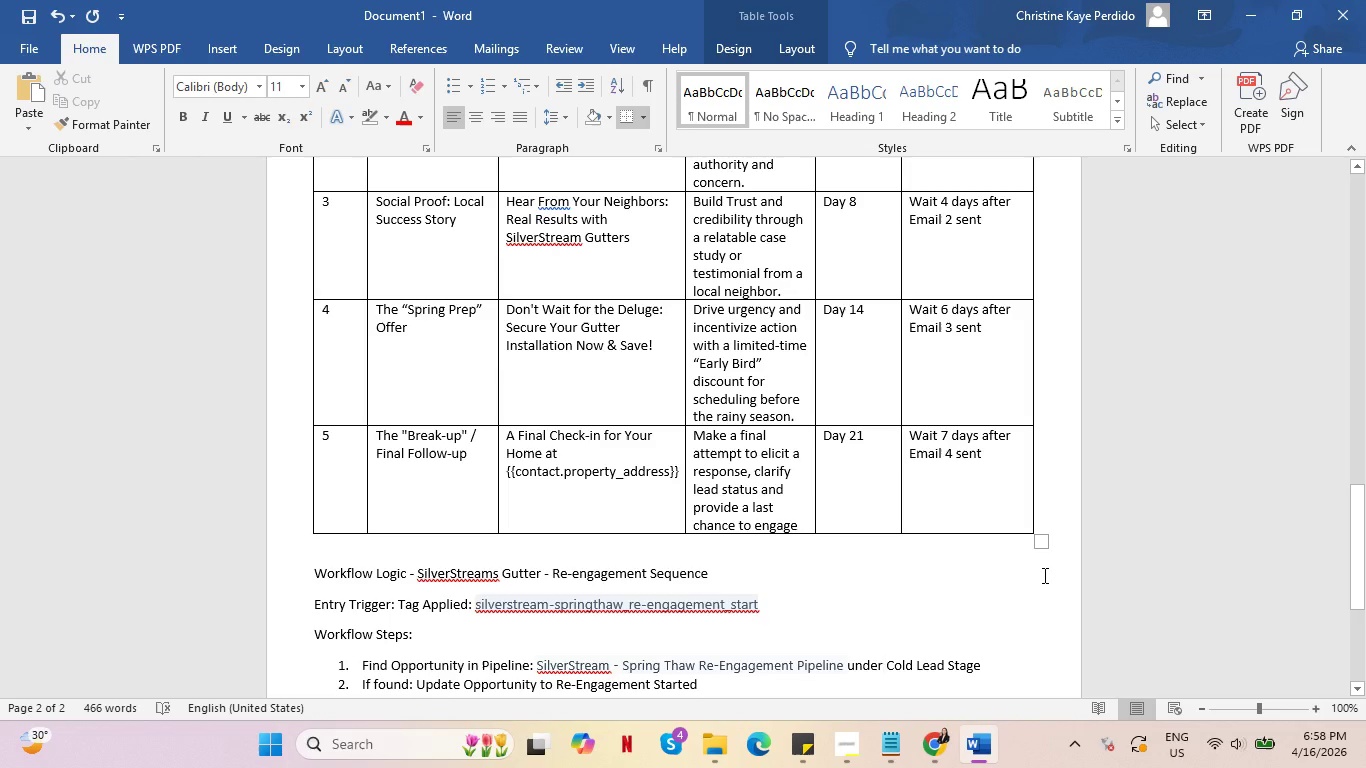 
wait(6.48)
 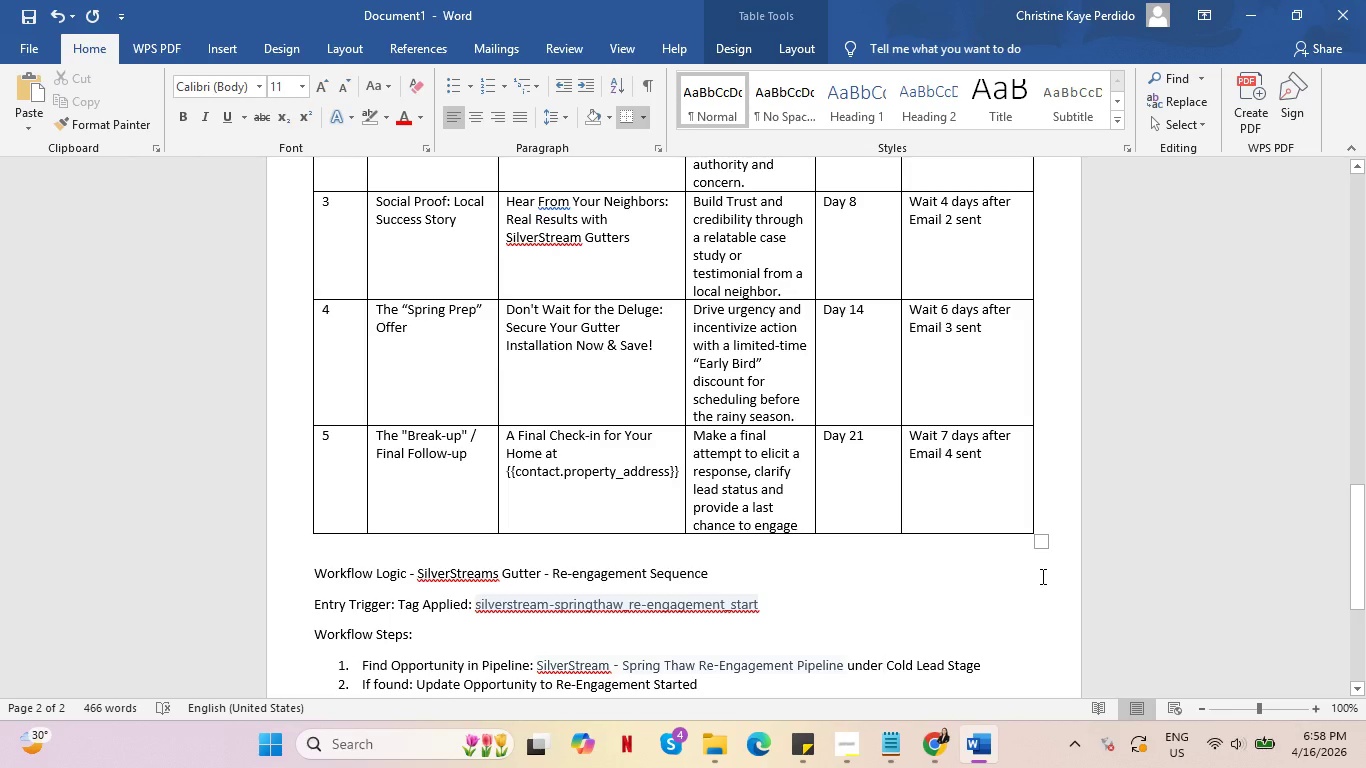 
scroll: coordinate [1069, 572], scroll_direction: up, amount: 12.0
 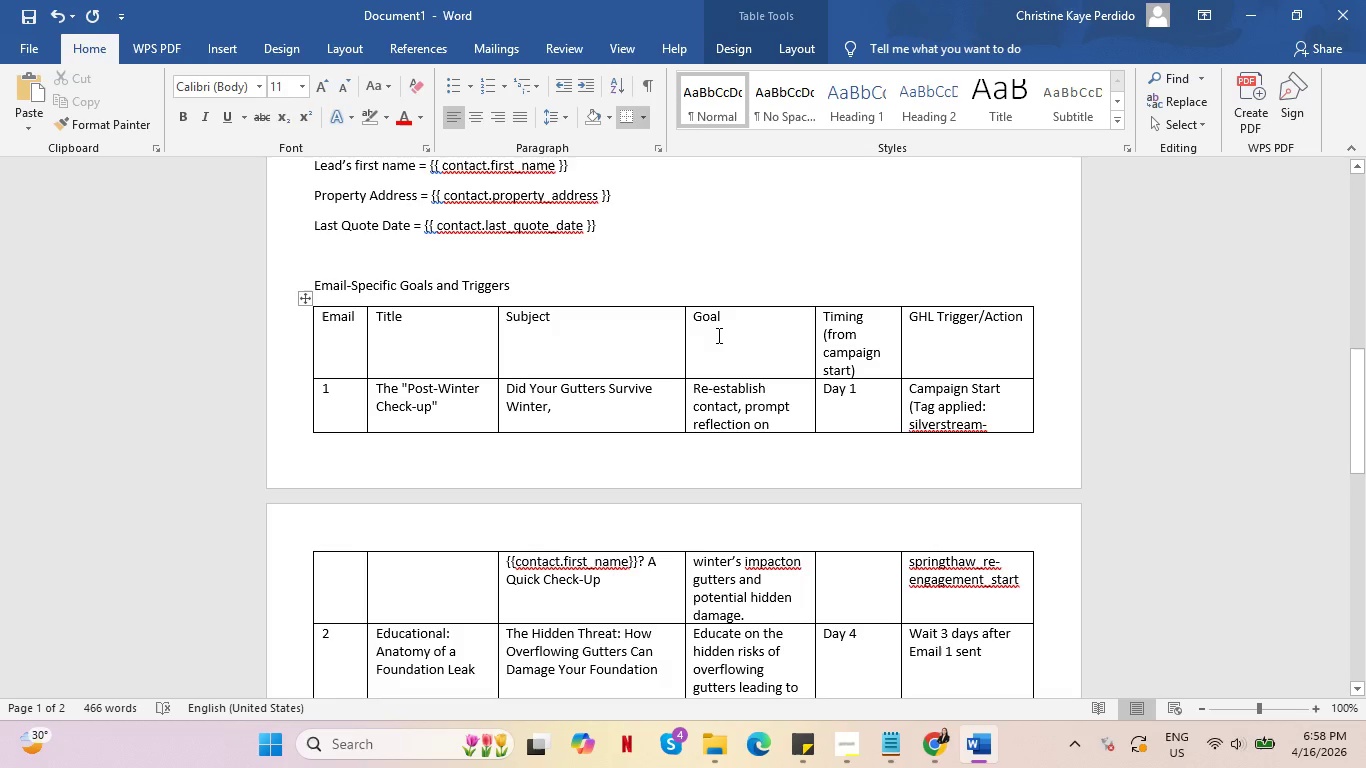 
wait(6.65)
 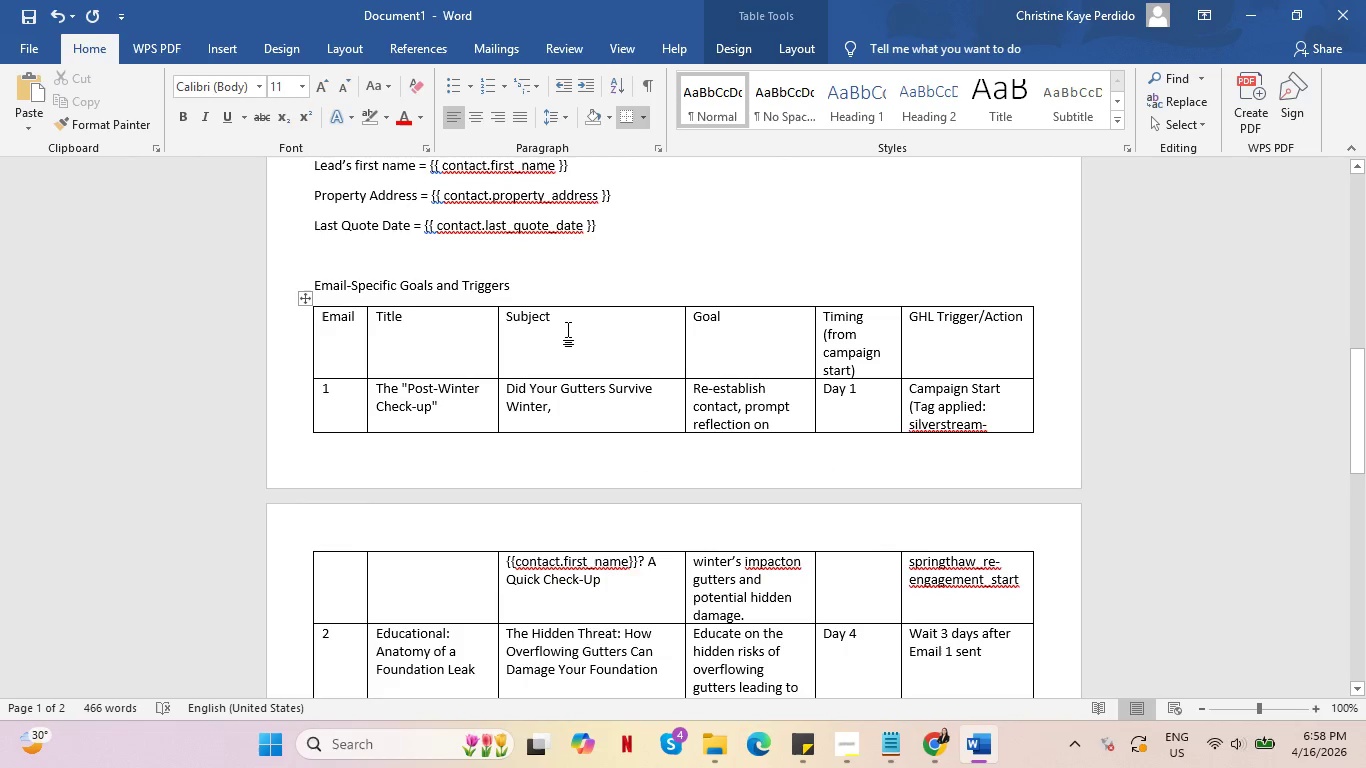 
scroll: coordinate [703, 371], scroll_direction: down, amount: 15.0
 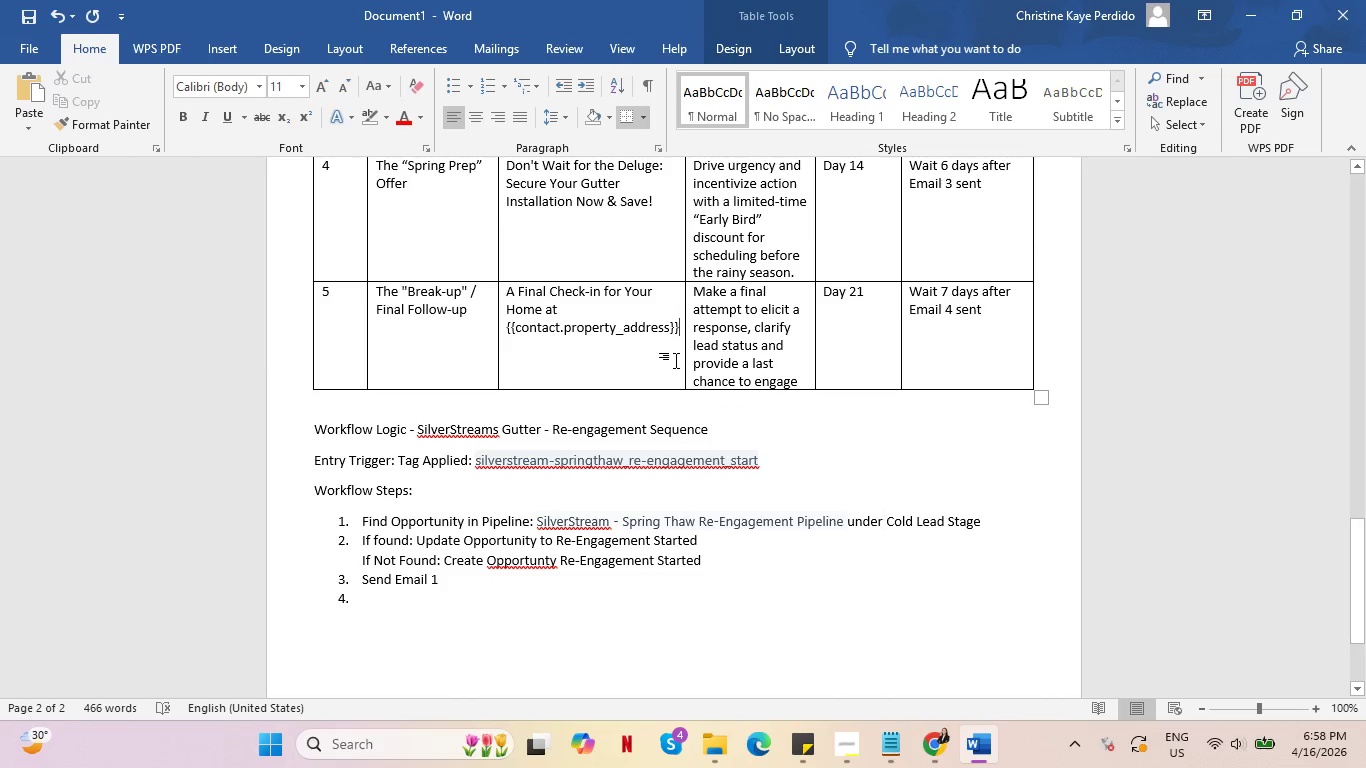 
wait(8.1)
 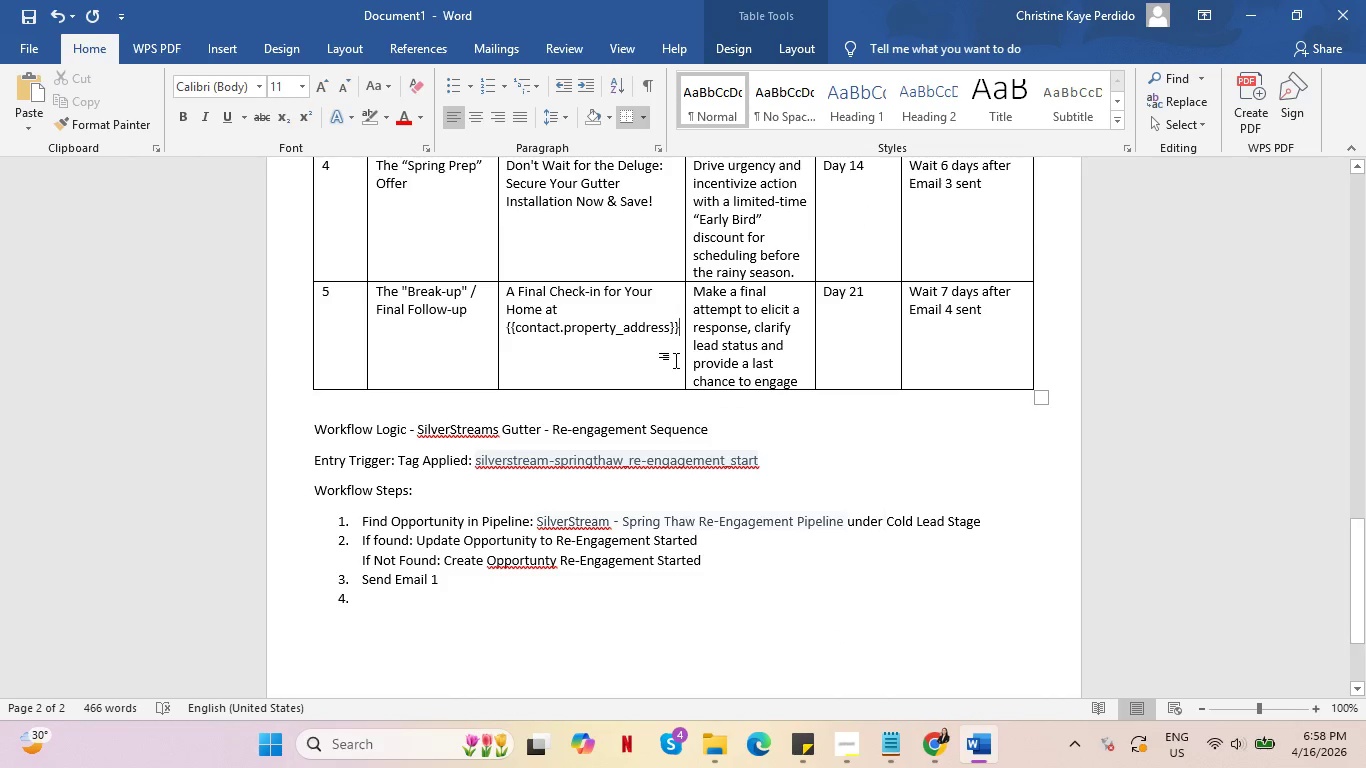 
left_click([27, 21])
 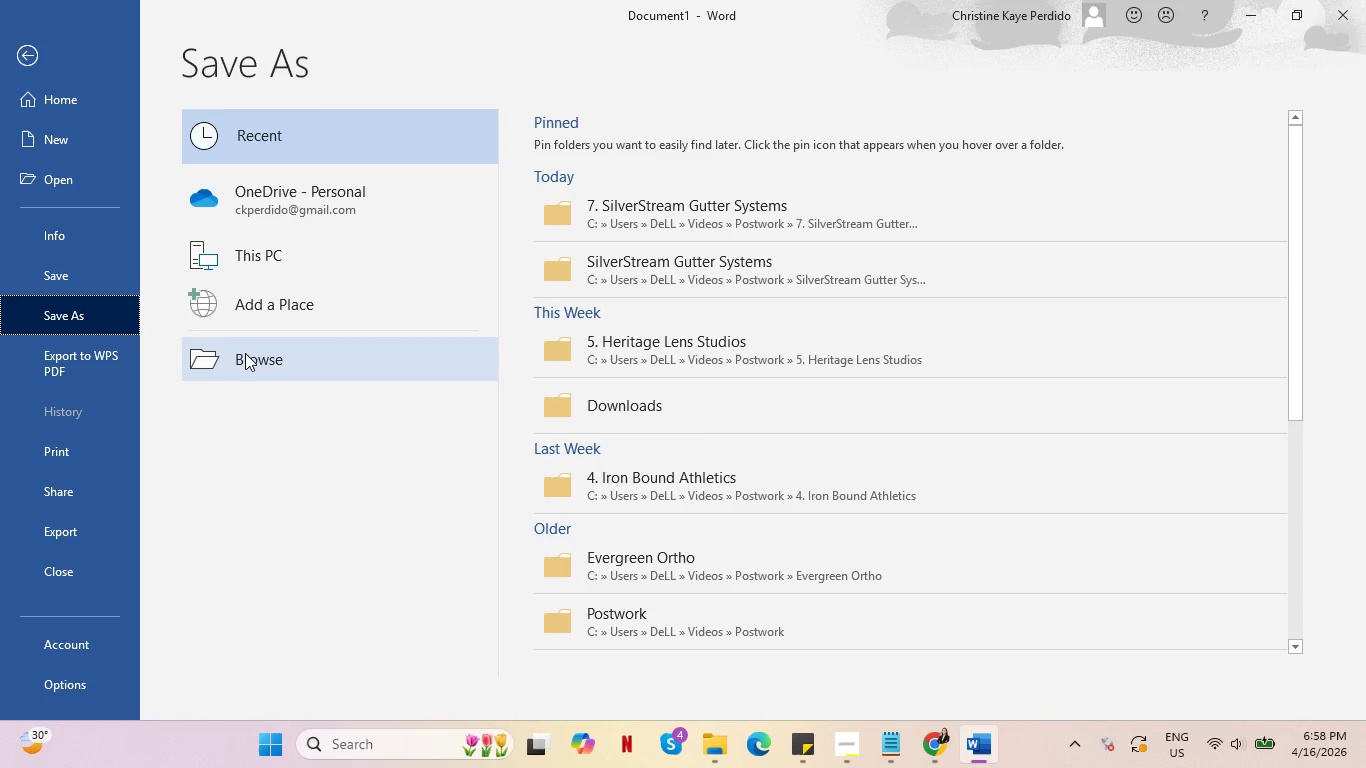 
left_click([247, 350])
 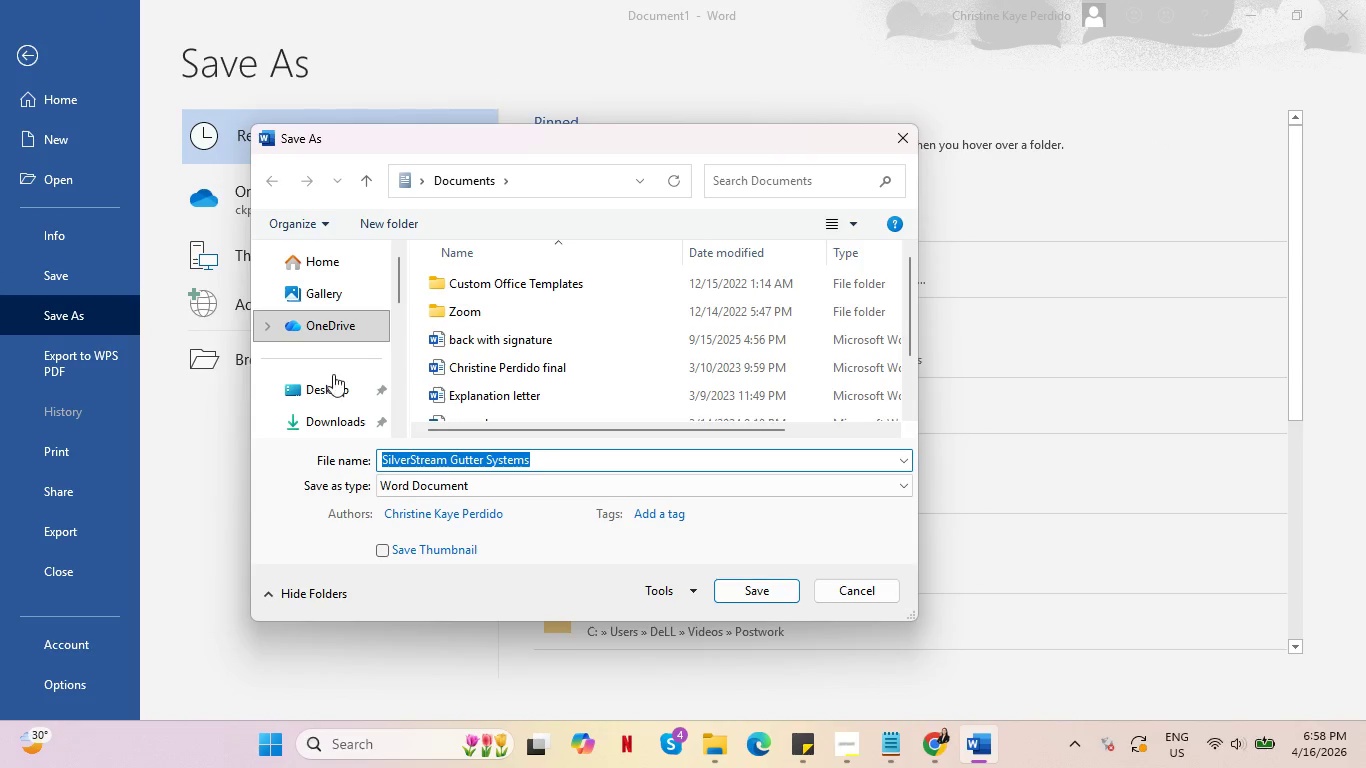 
scroll: coordinate [342, 394], scroll_direction: down, amount: 5.0
 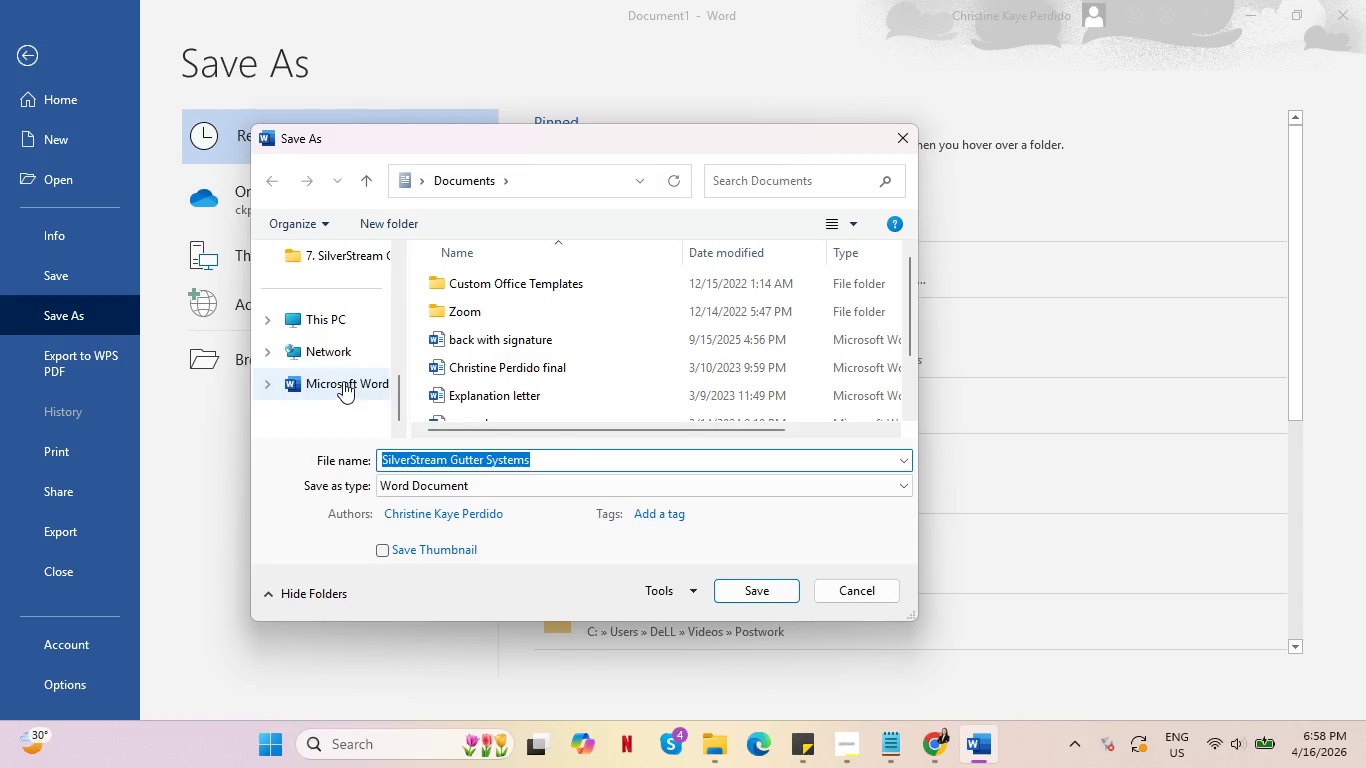 
scroll: coordinate [343, 380], scroll_direction: up, amount: 1.0
 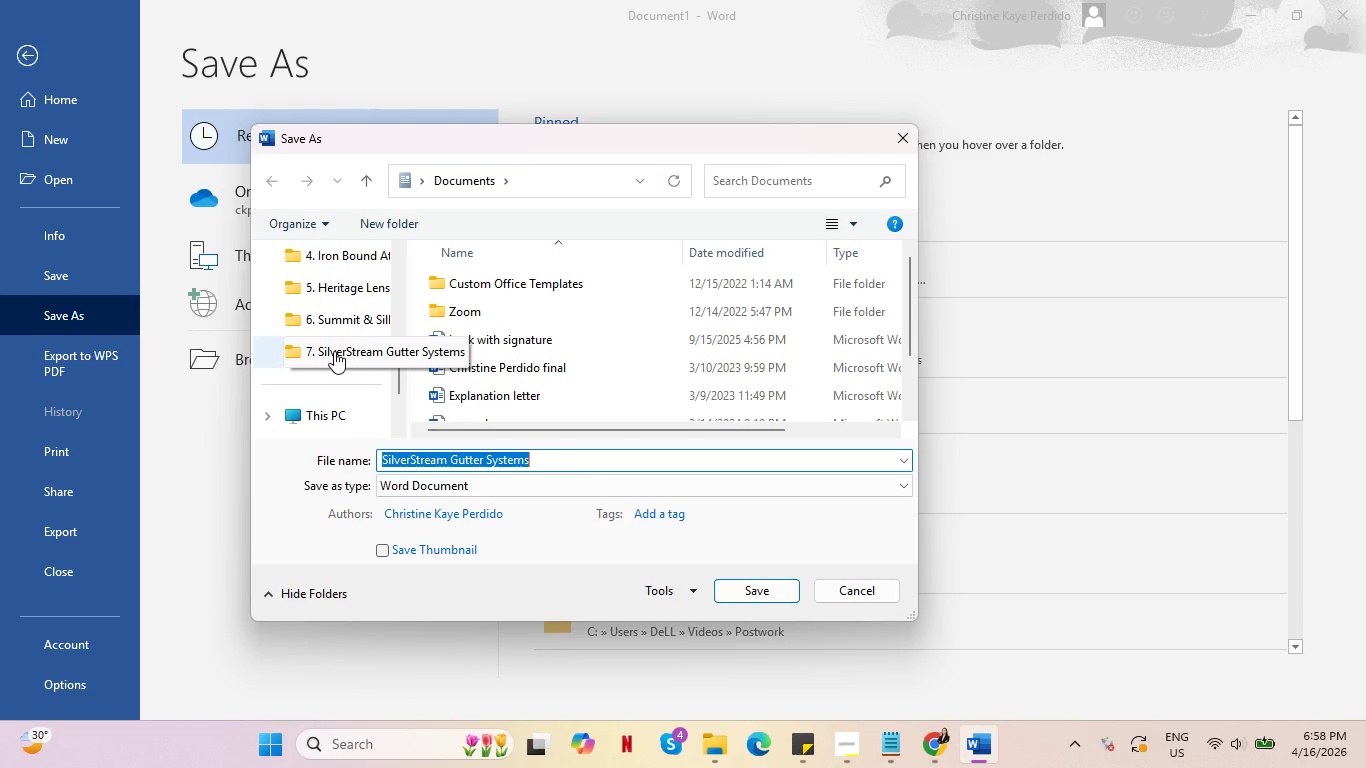 
left_click([334, 351])
 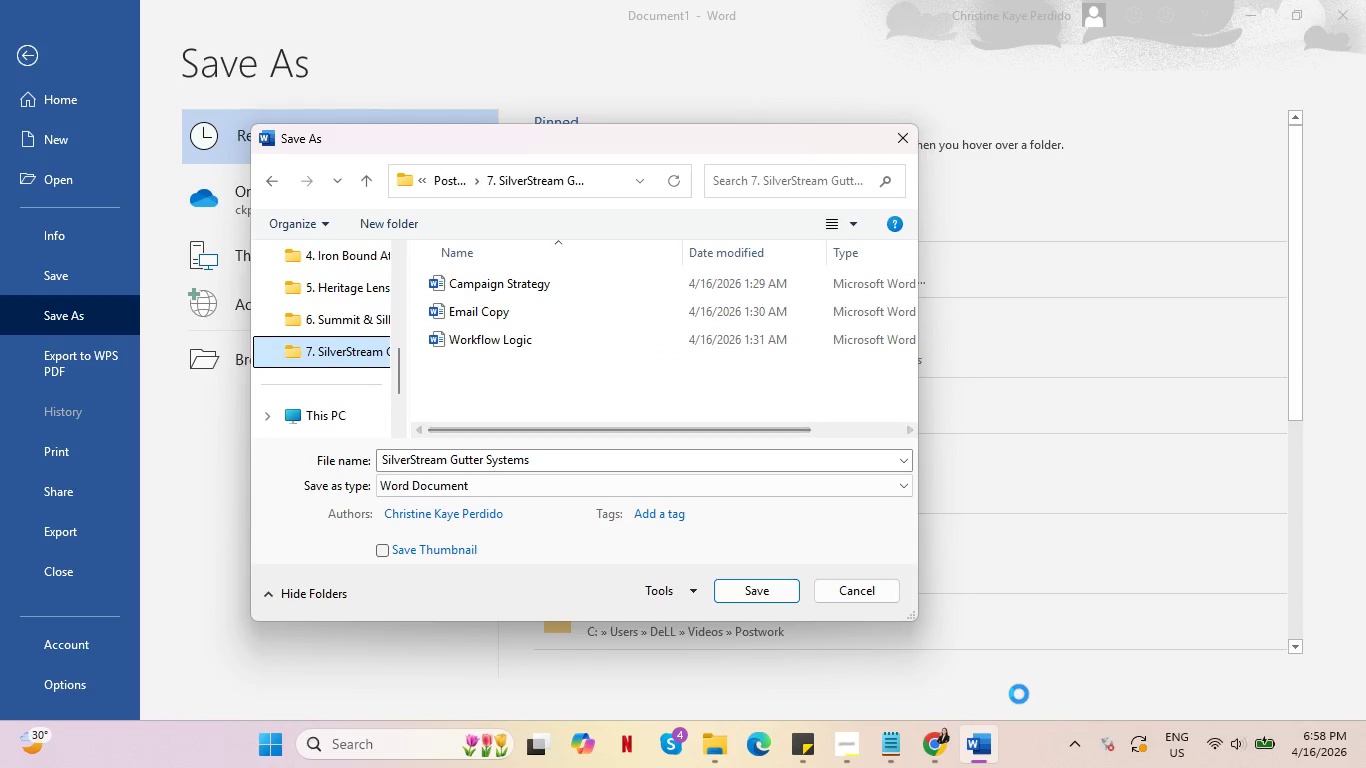 
left_click([849, 746])